 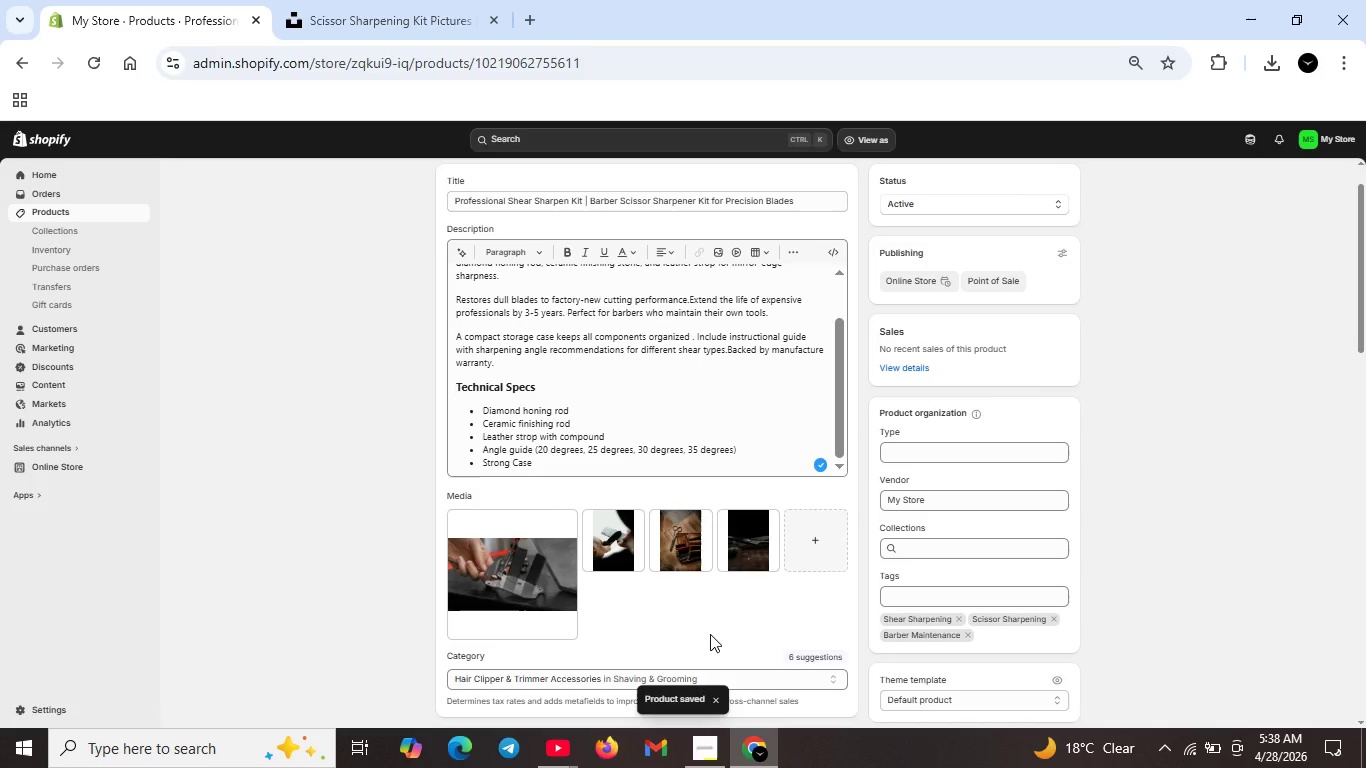 
scroll: coordinate [539, 379], scroll_direction: up, amount: 8.0
 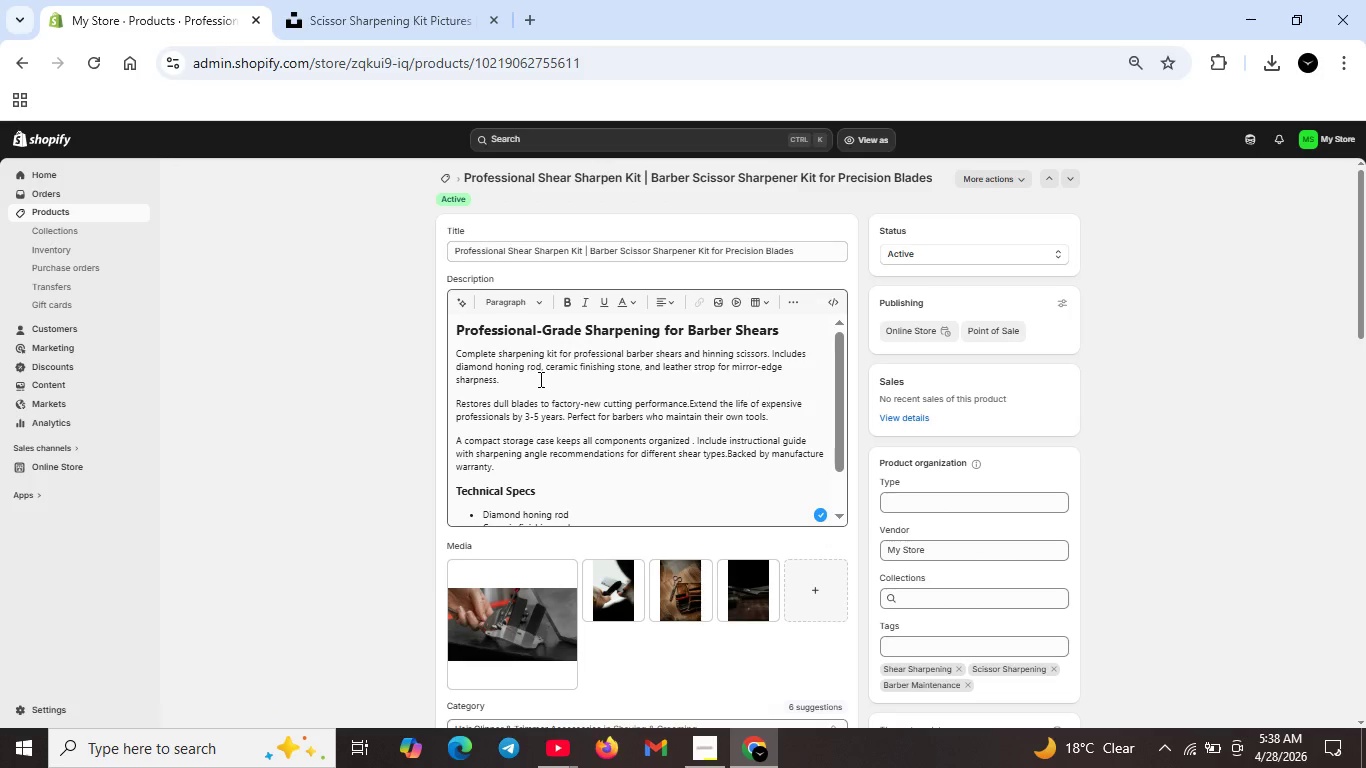 
scroll: coordinate [730, 491], scroll_direction: down, amount: 9.0
 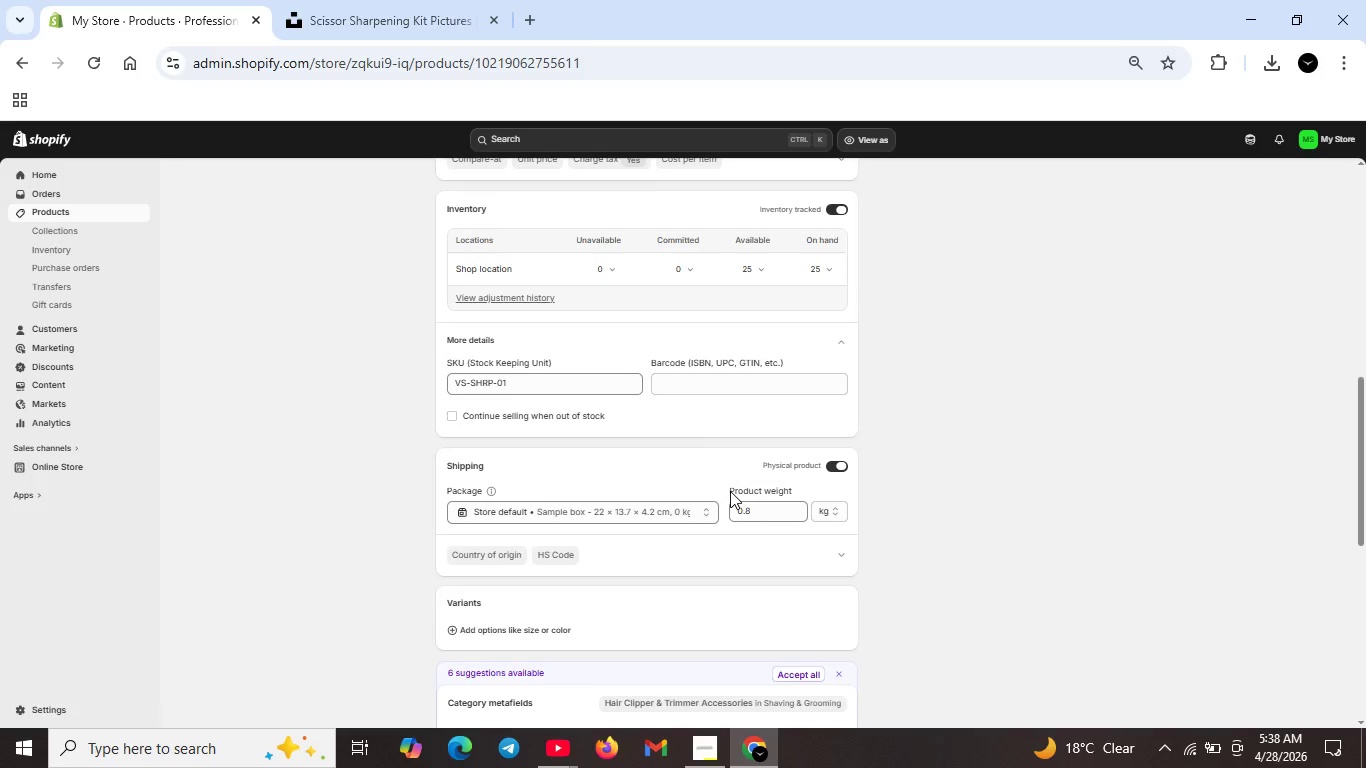 
scroll: coordinate [721, 488], scroll_direction: up, amount: 12.0
 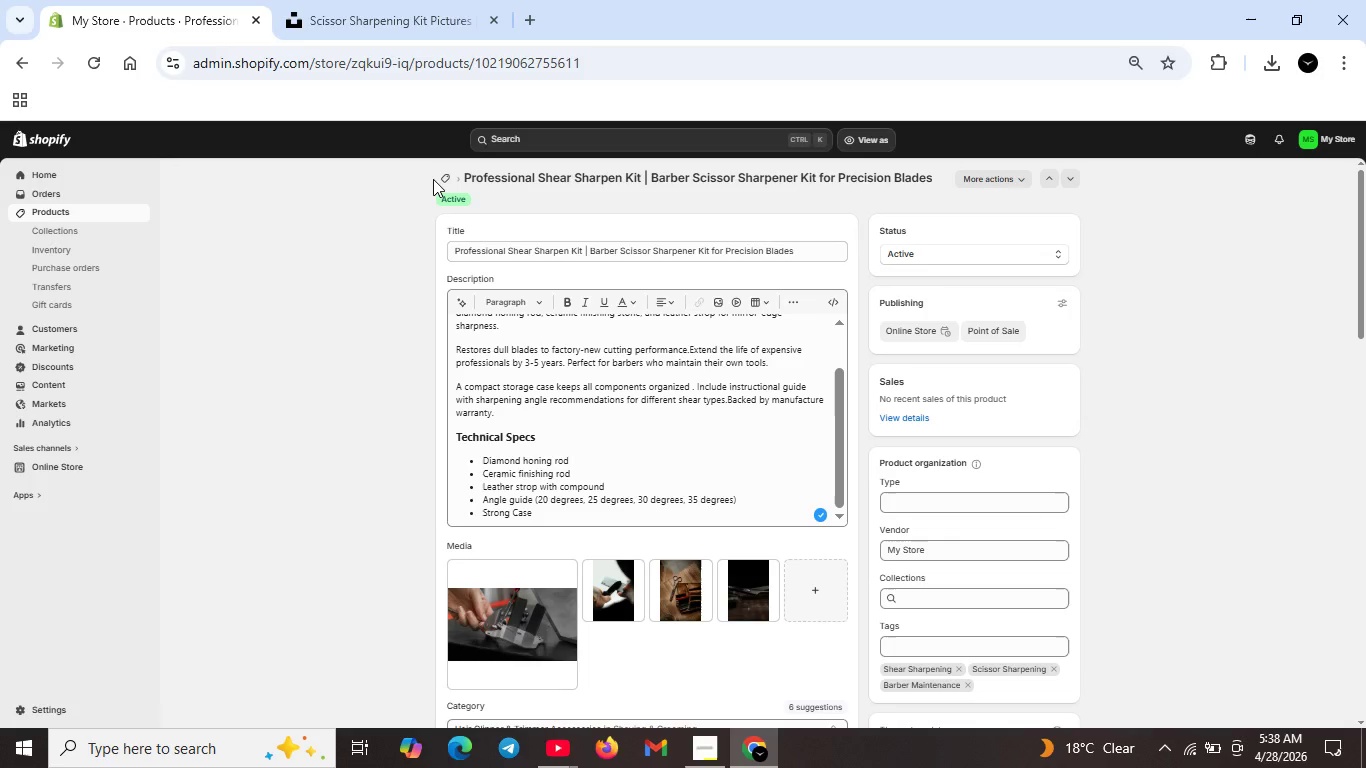 
wait(27.65)
 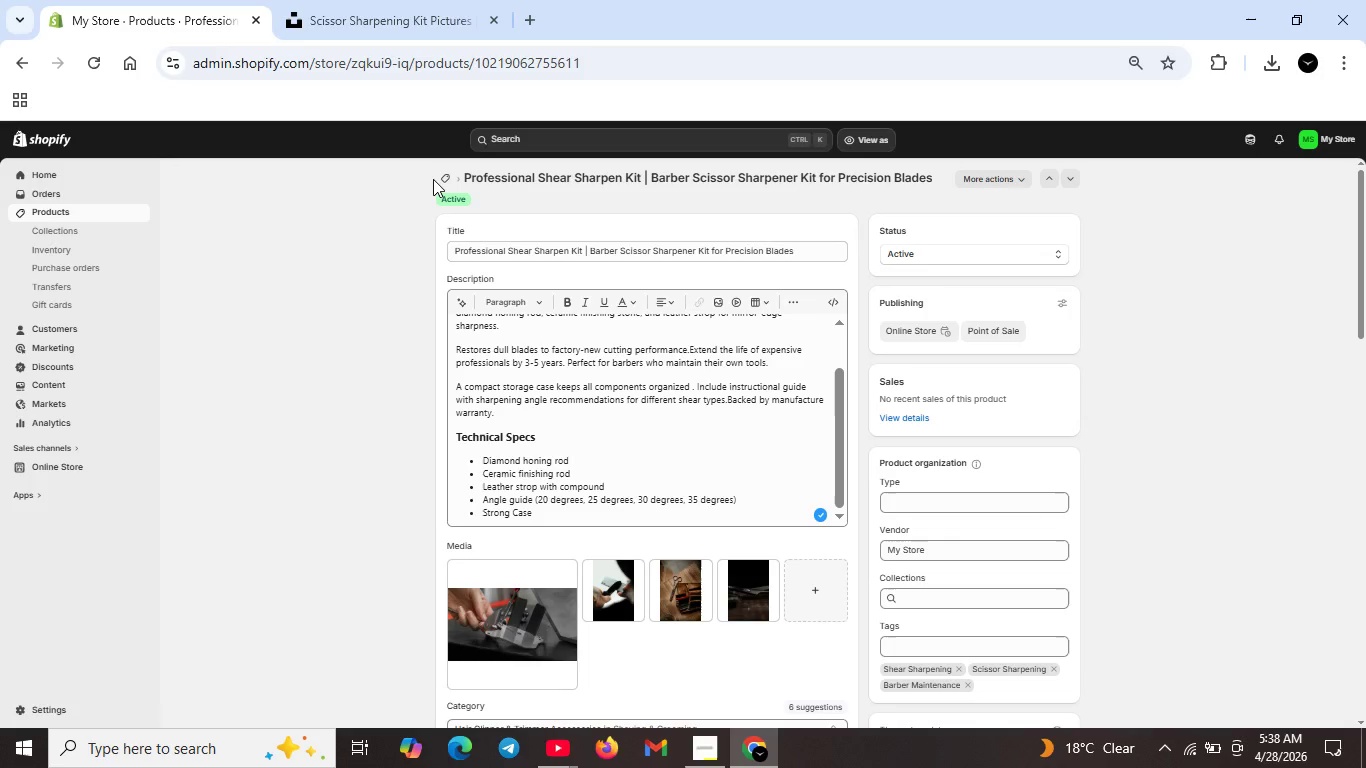 
left_click([453, 178])
 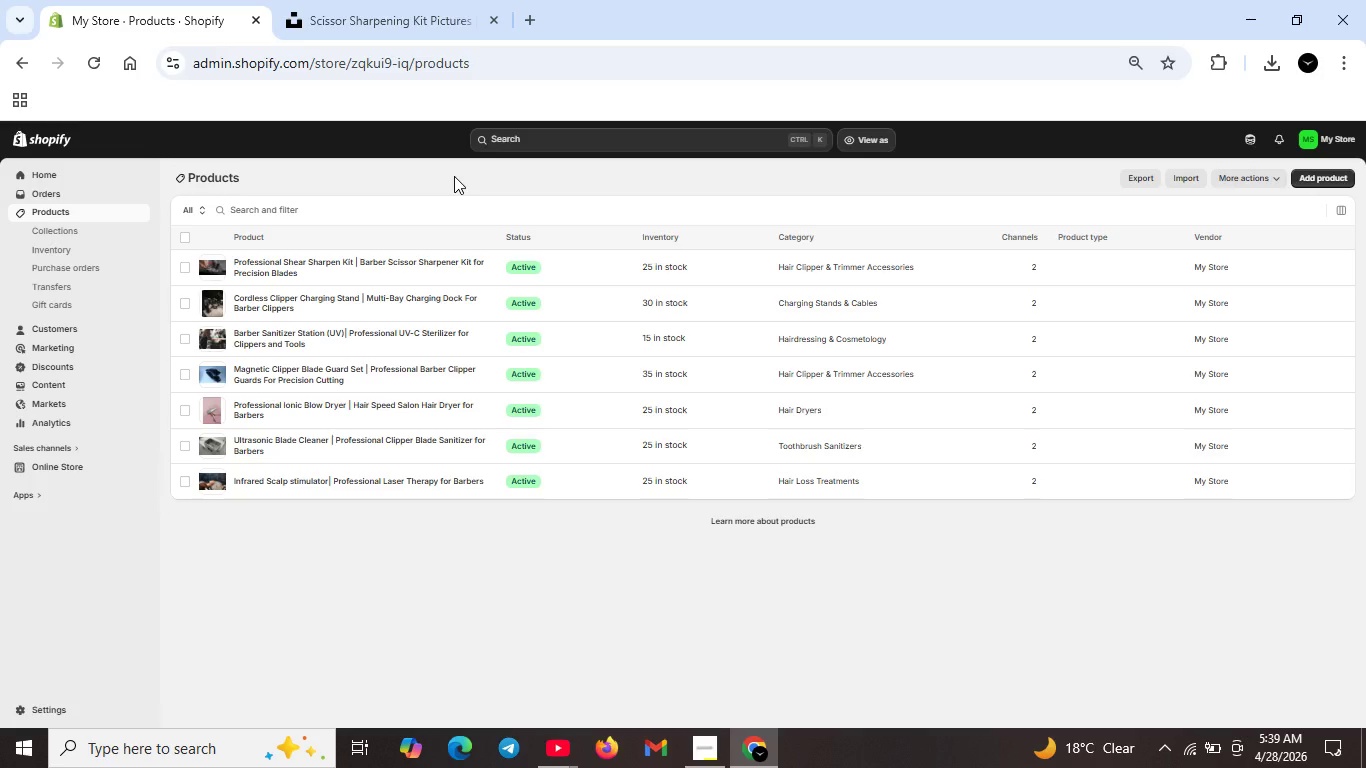 
wait(12.95)
 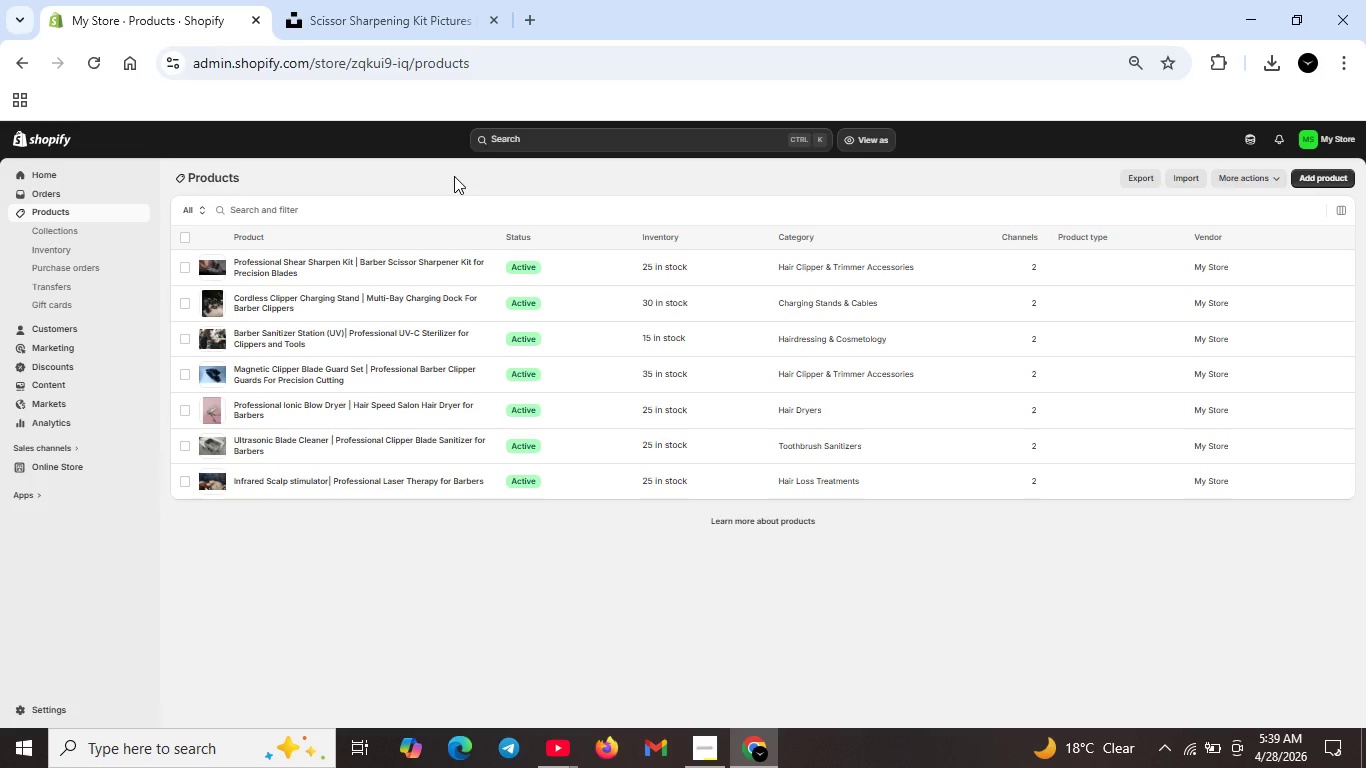 
left_click([1336, 176])
 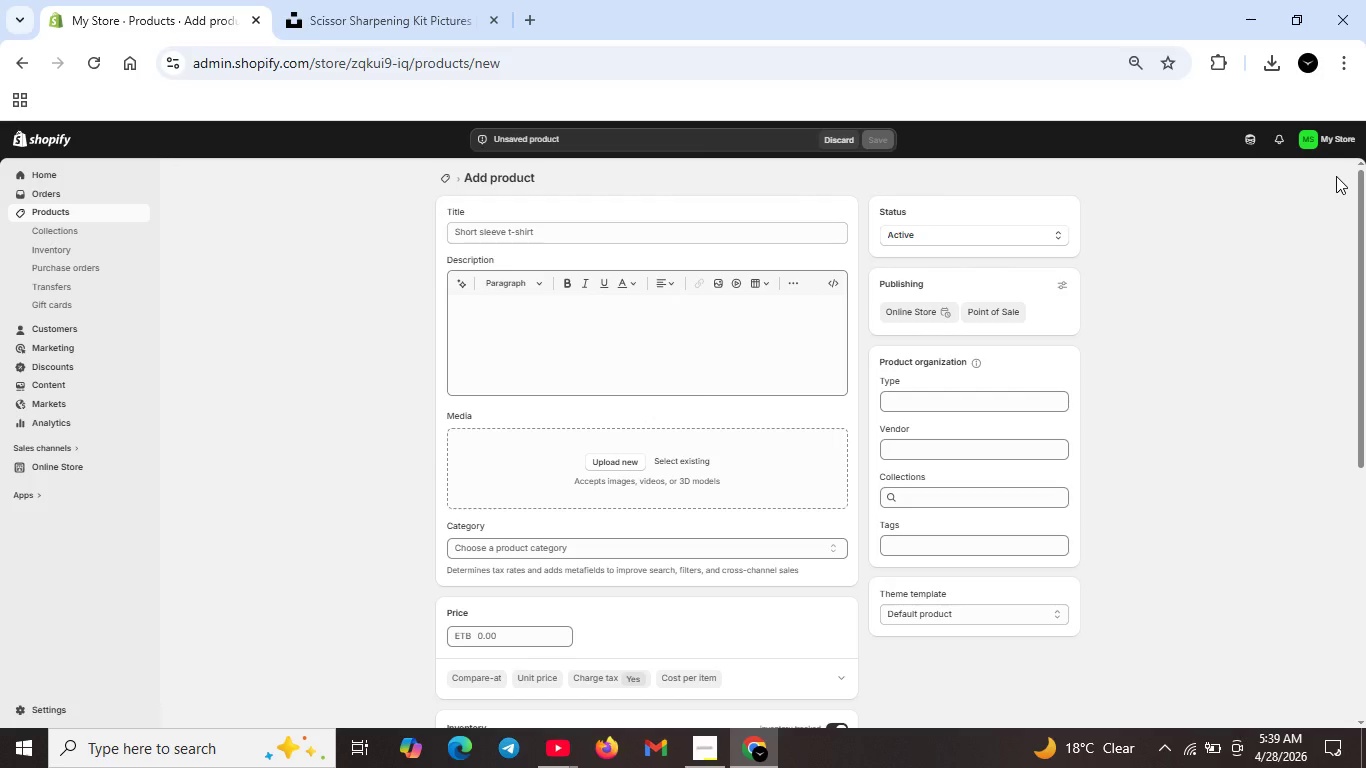 
wait(10.97)
 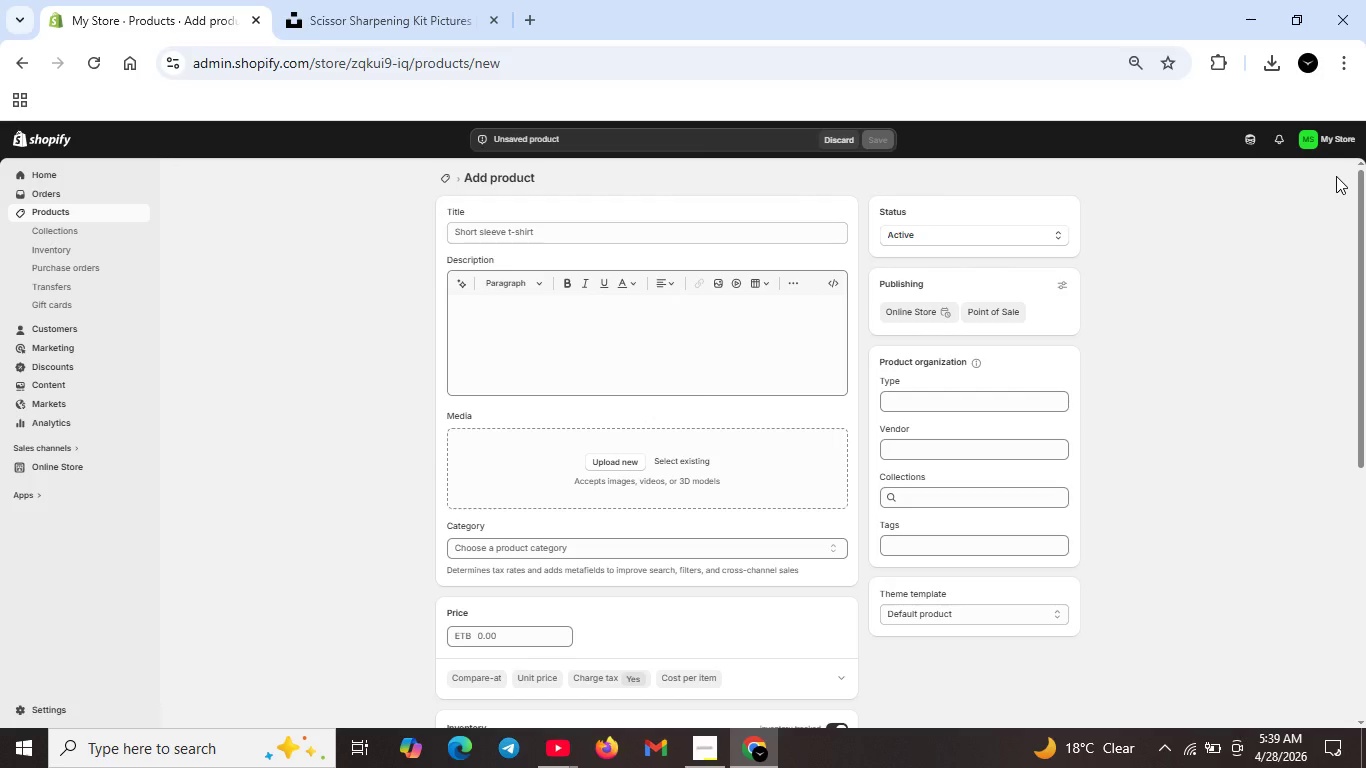 
left_click([778, 229])
 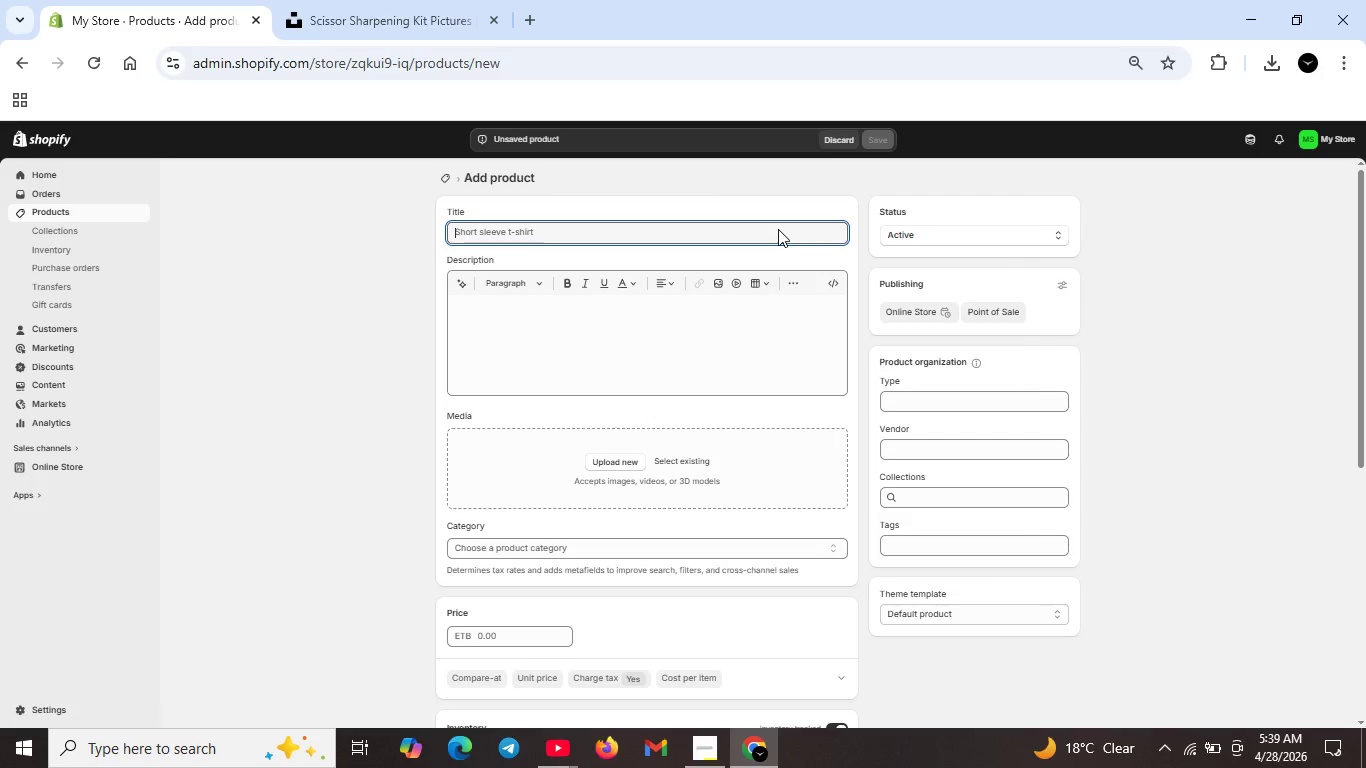 
key(CapsLock)
 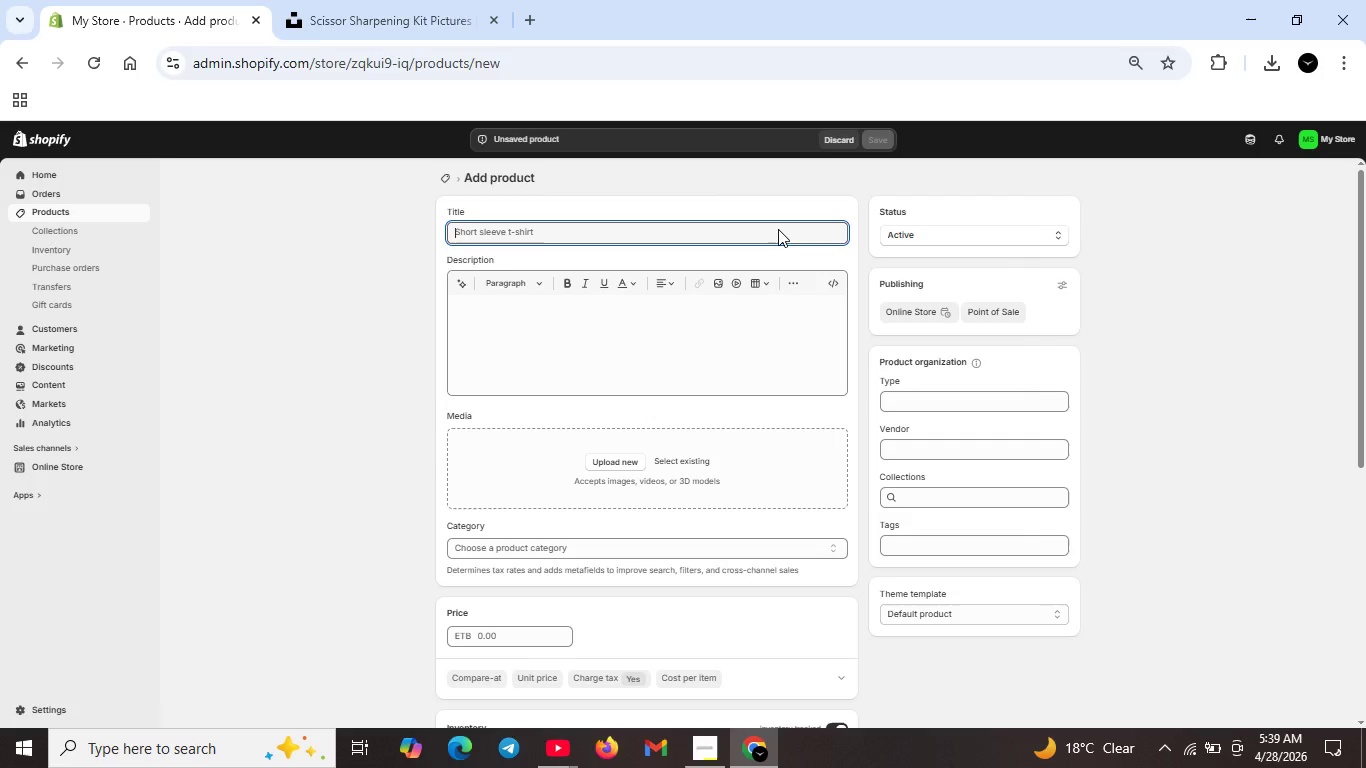 
key(B)
 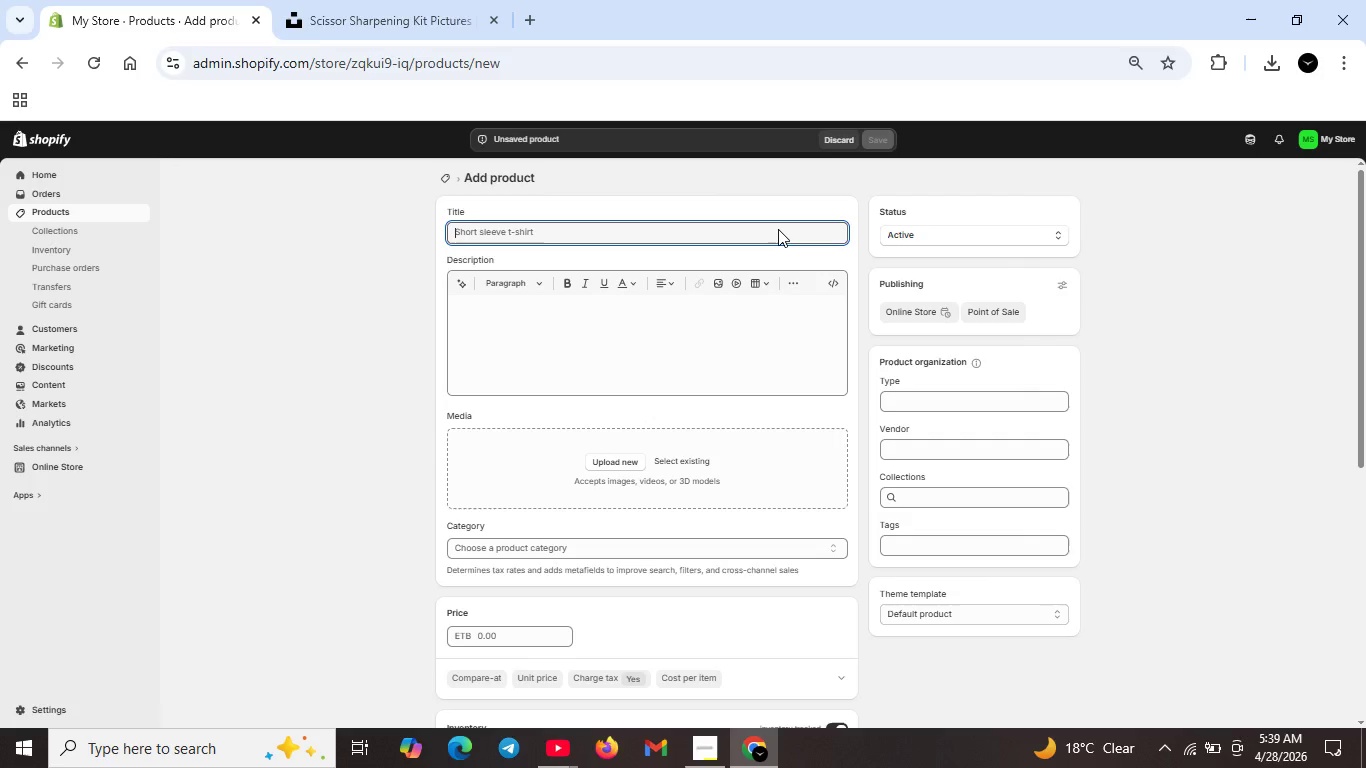 
key(CapsLock)
 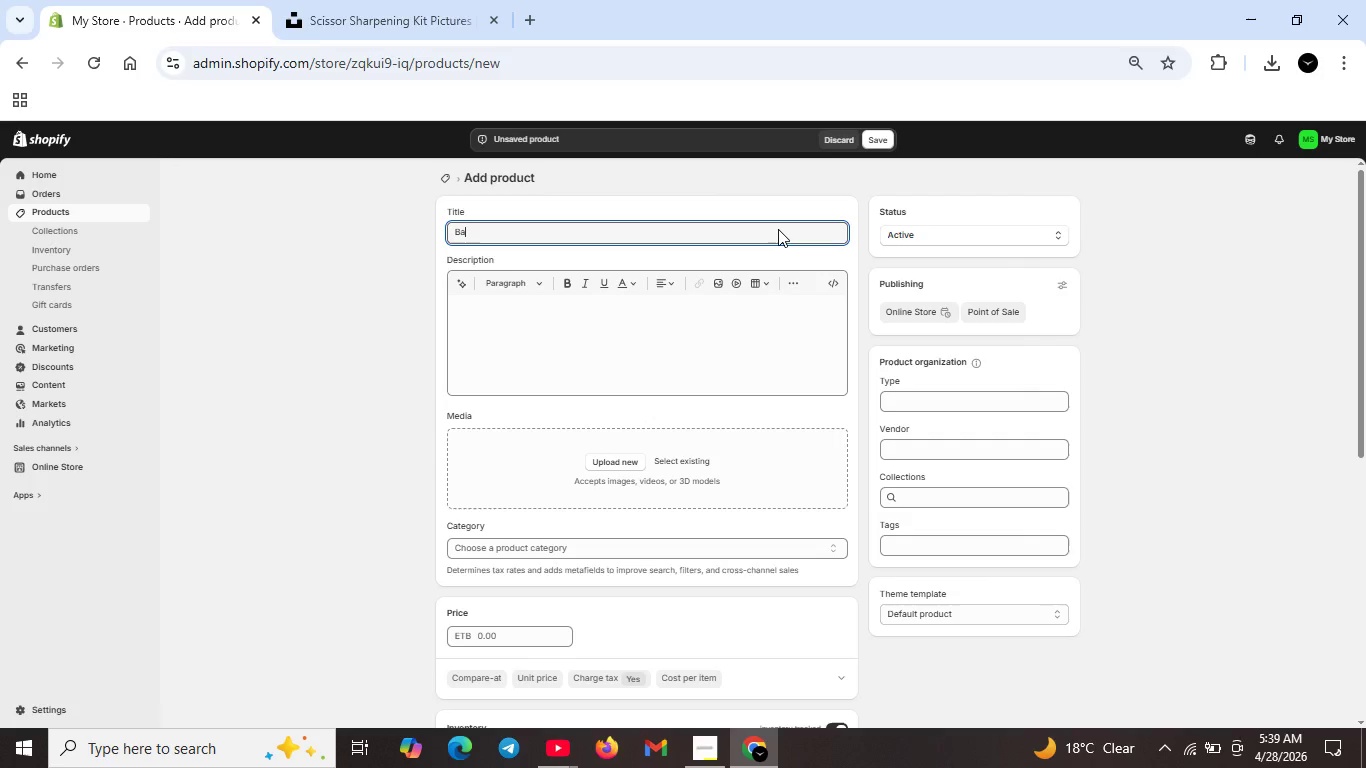 
key(A)
 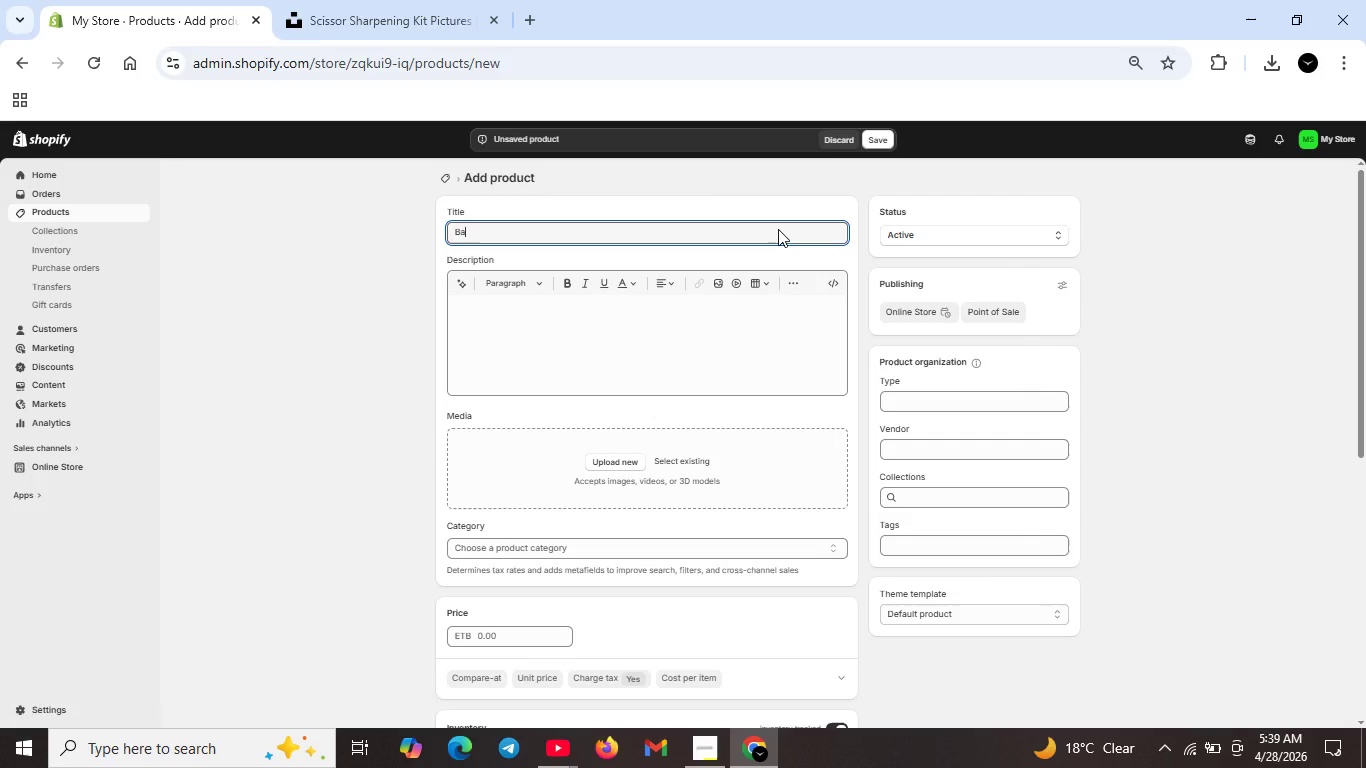 
type(rbr Apron(Leather)| pRE)
key(Backspace)
key(Backspace)
key(Backspace)
type(Premium Adjustable Cross-Back Barber Apron for professia[Home])
 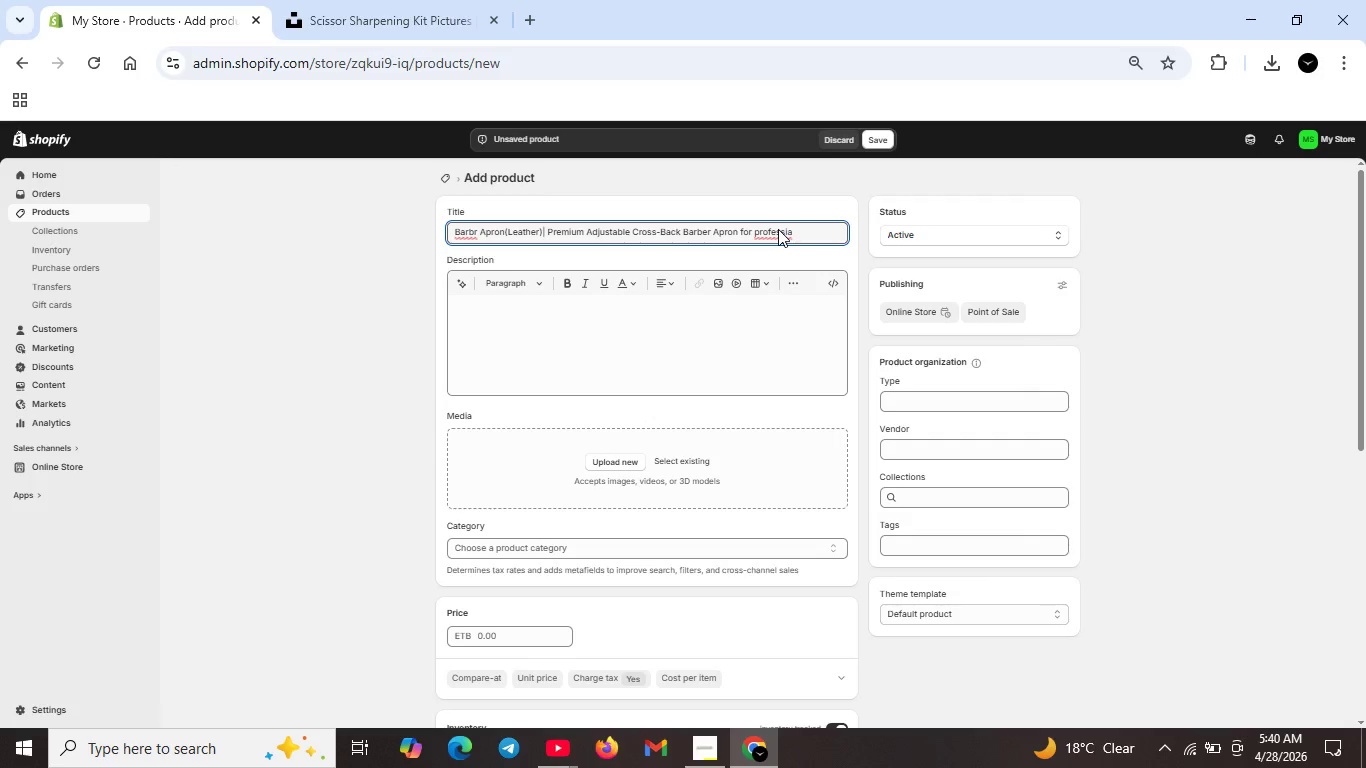 
left_click([797, 241])
 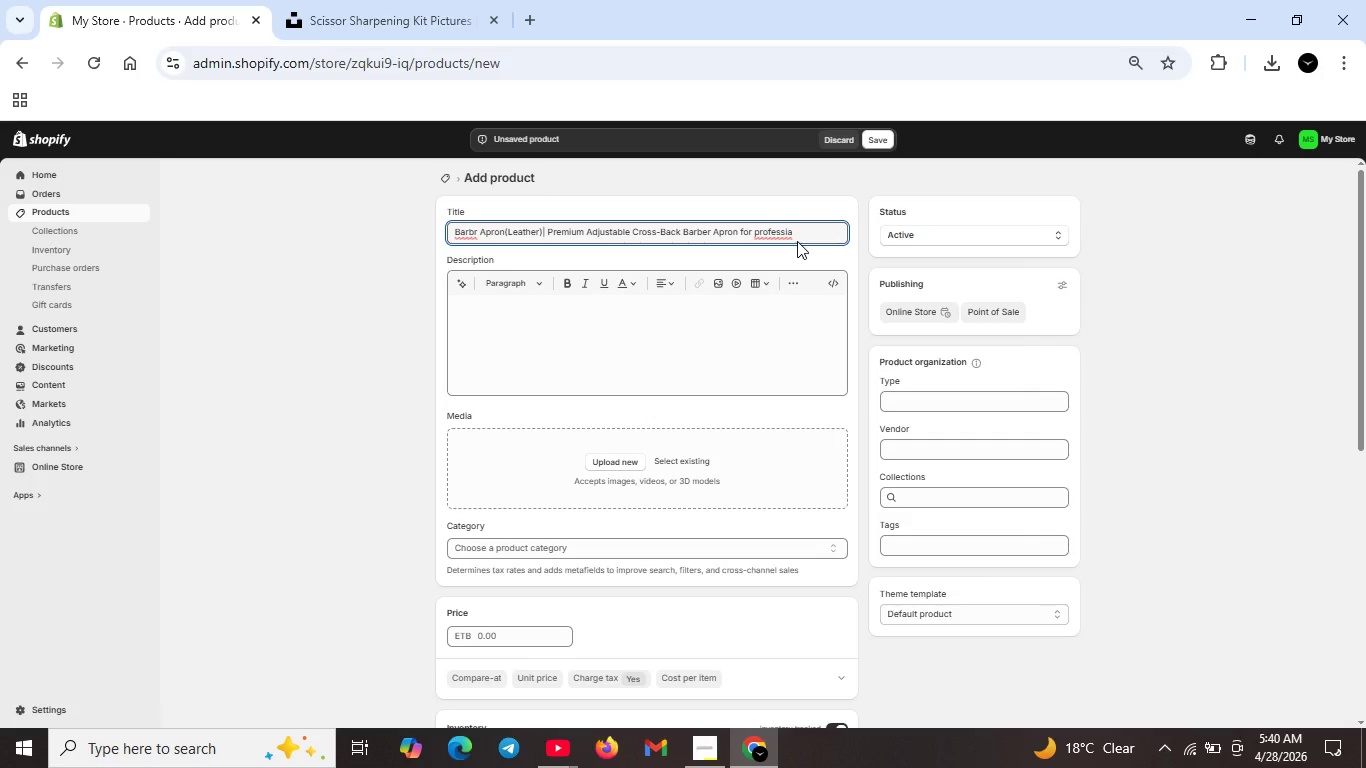 
key(Backspace)
 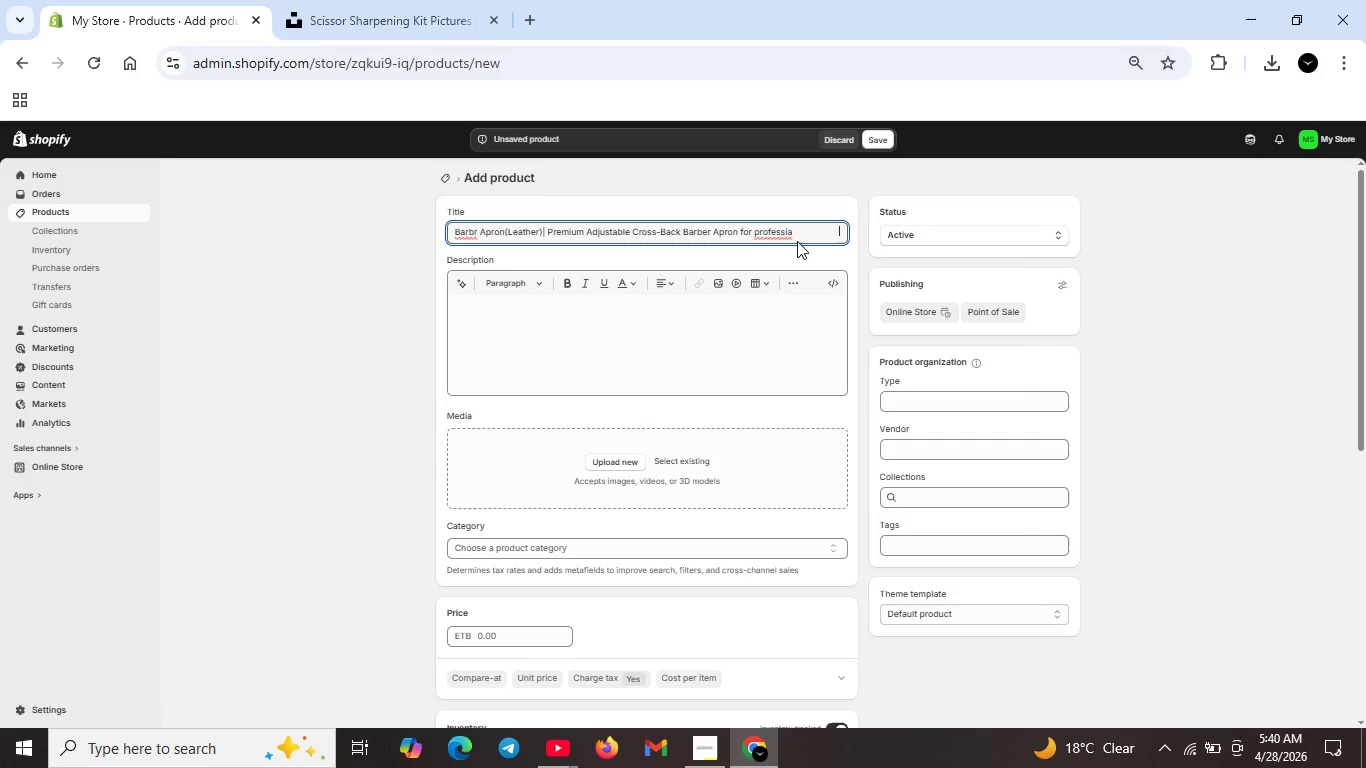 
key(Backspace)
 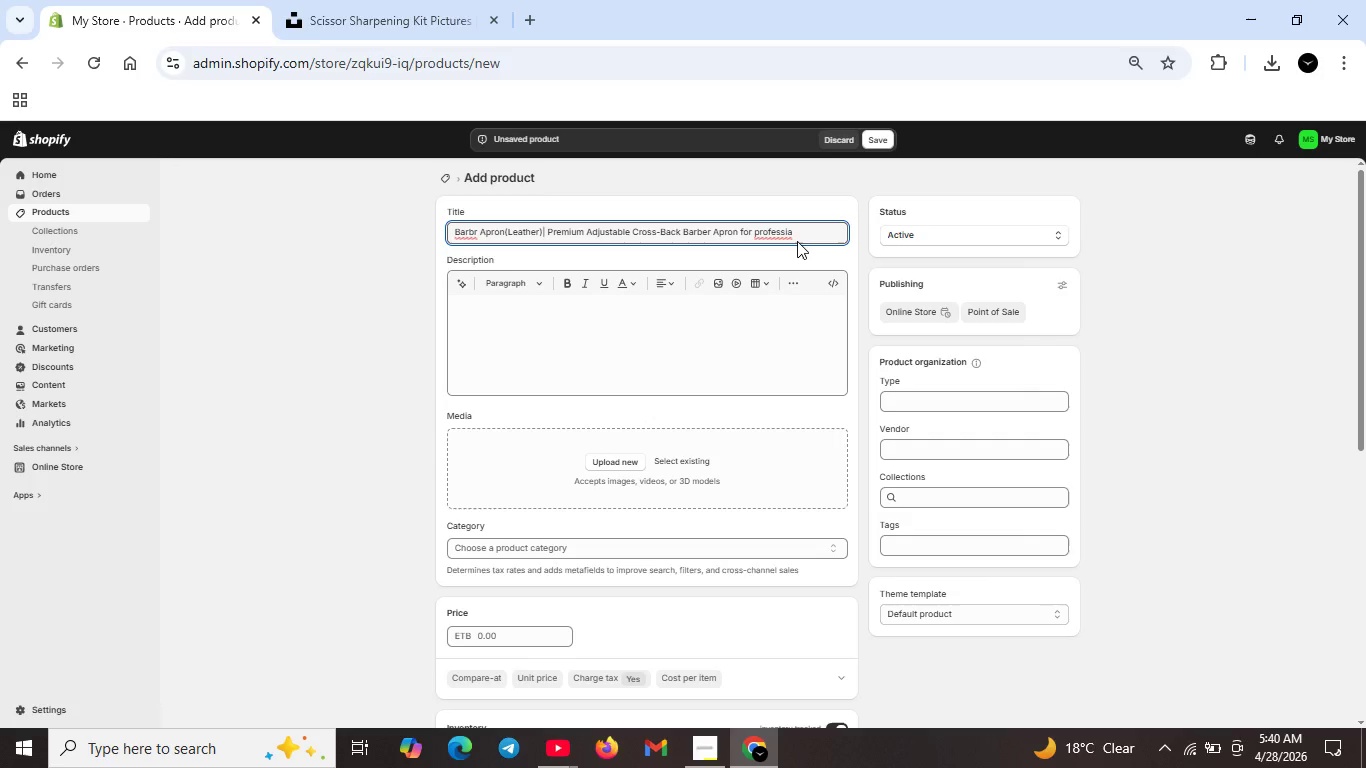 
key(Backspace)
 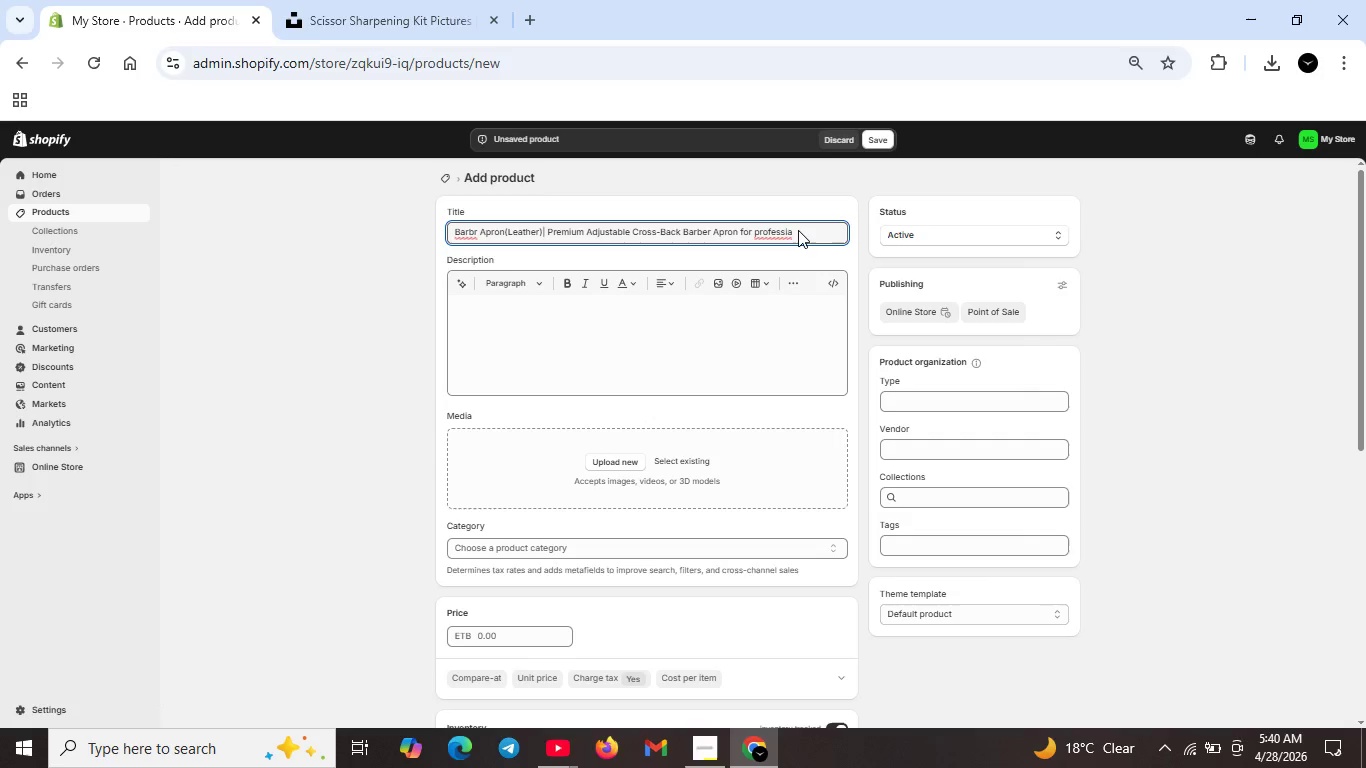 
left_click([798, 230])
 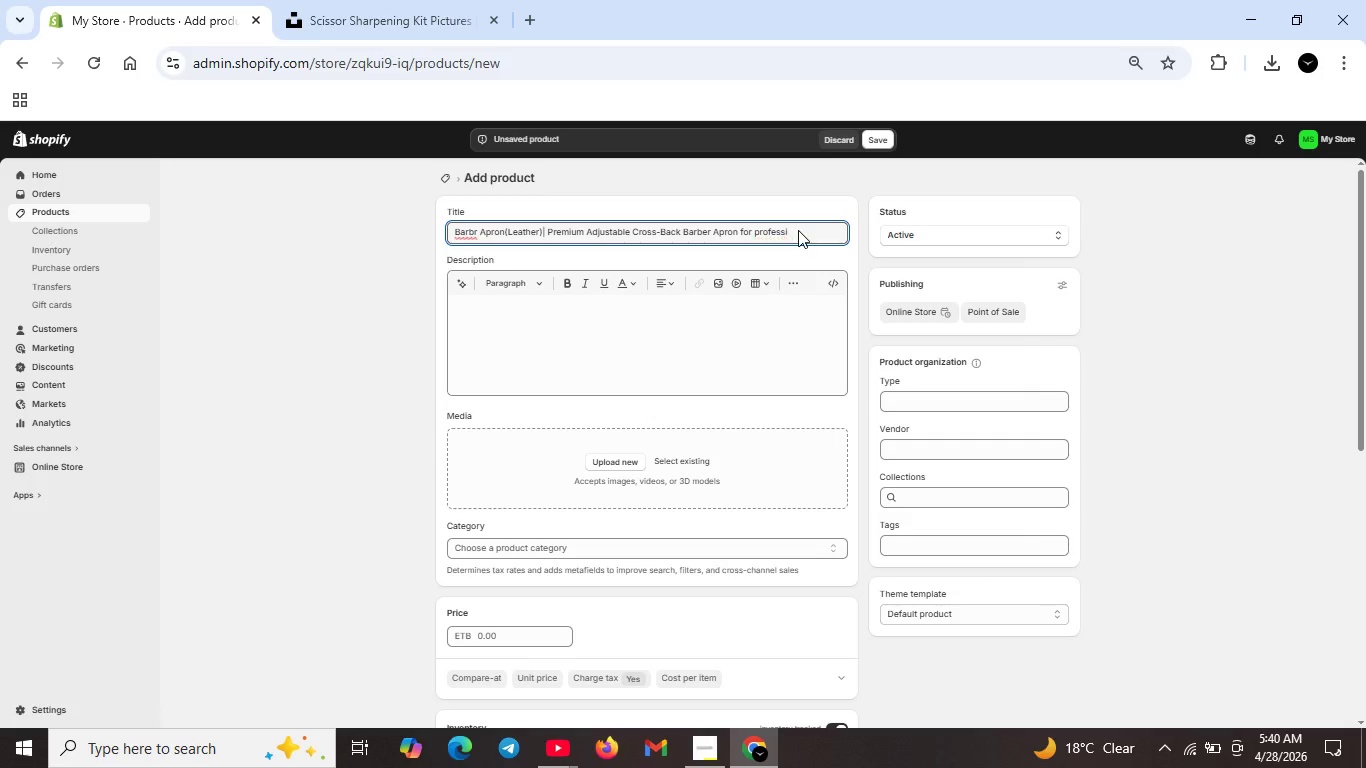 
key(Backspace)
type(onals)
 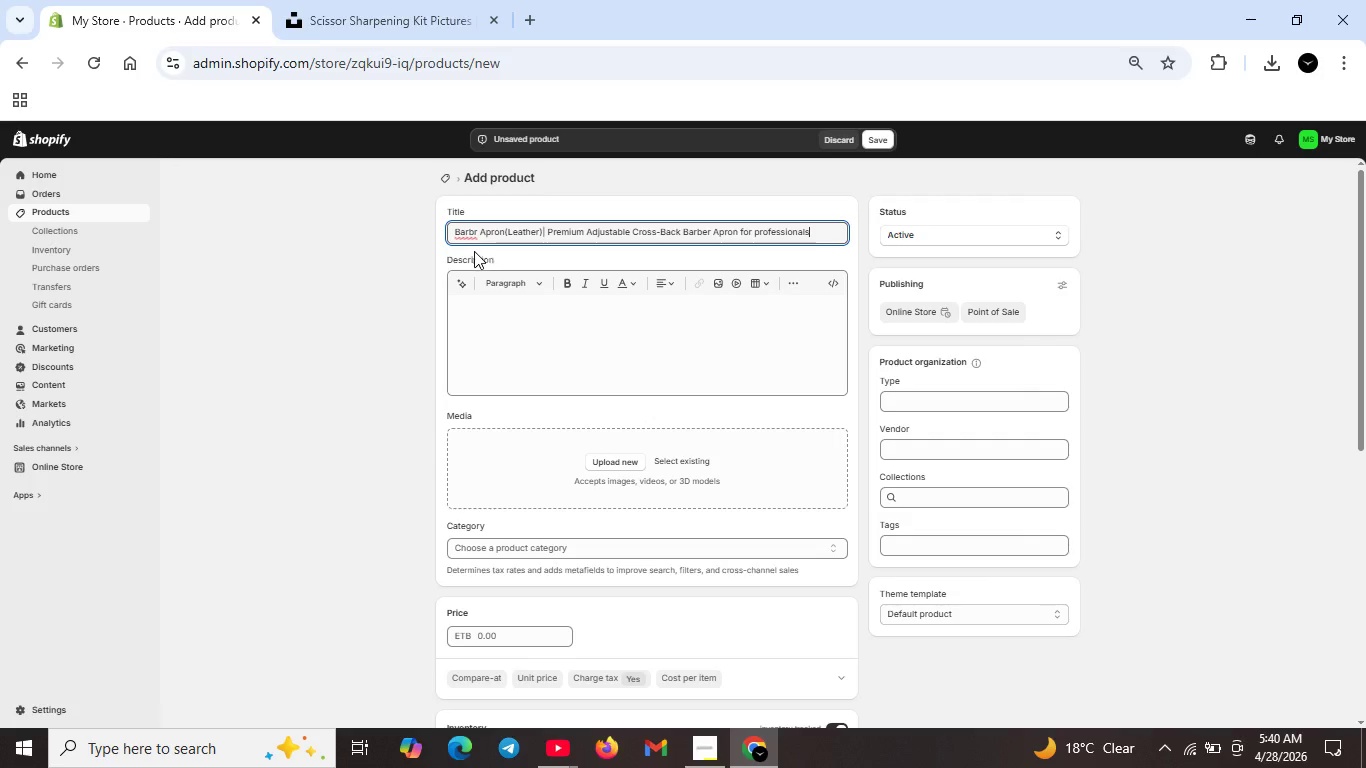 
left_click([473, 236])
 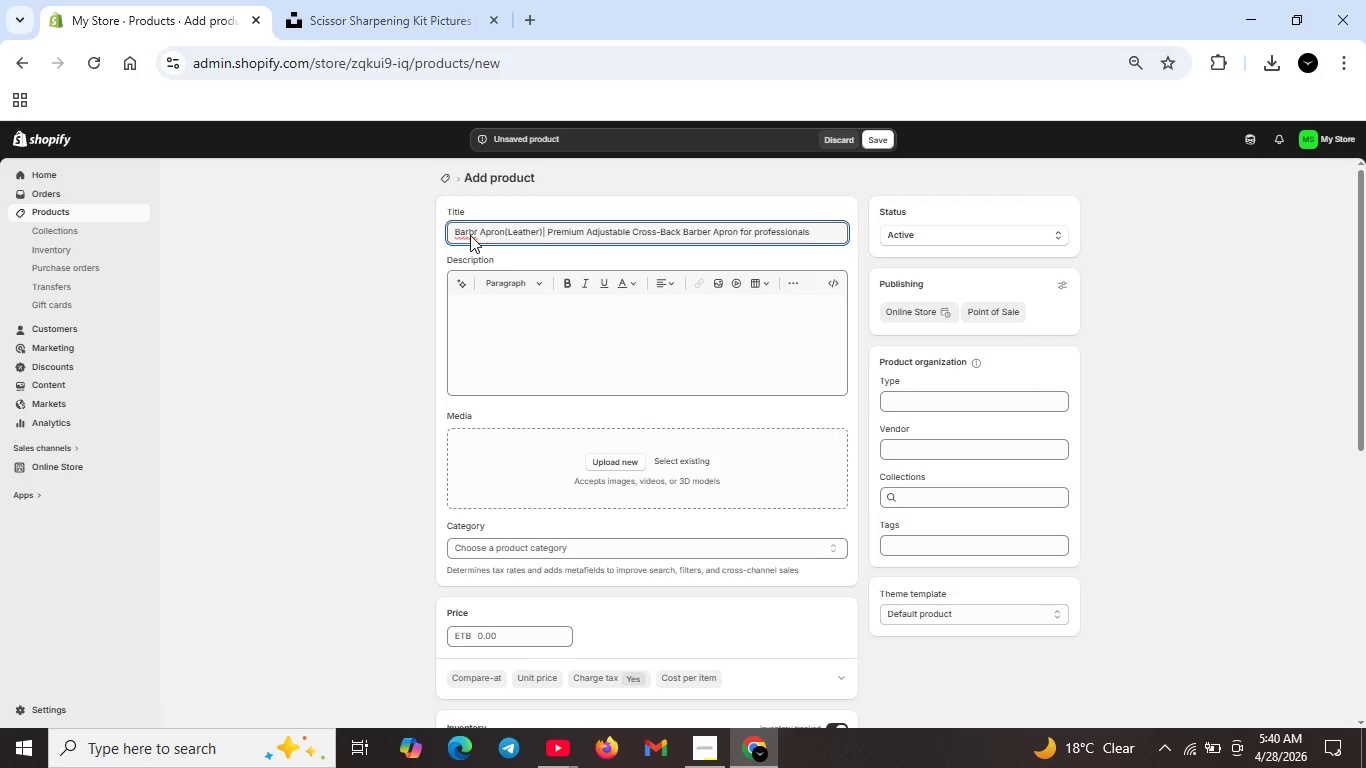 
key(E)
 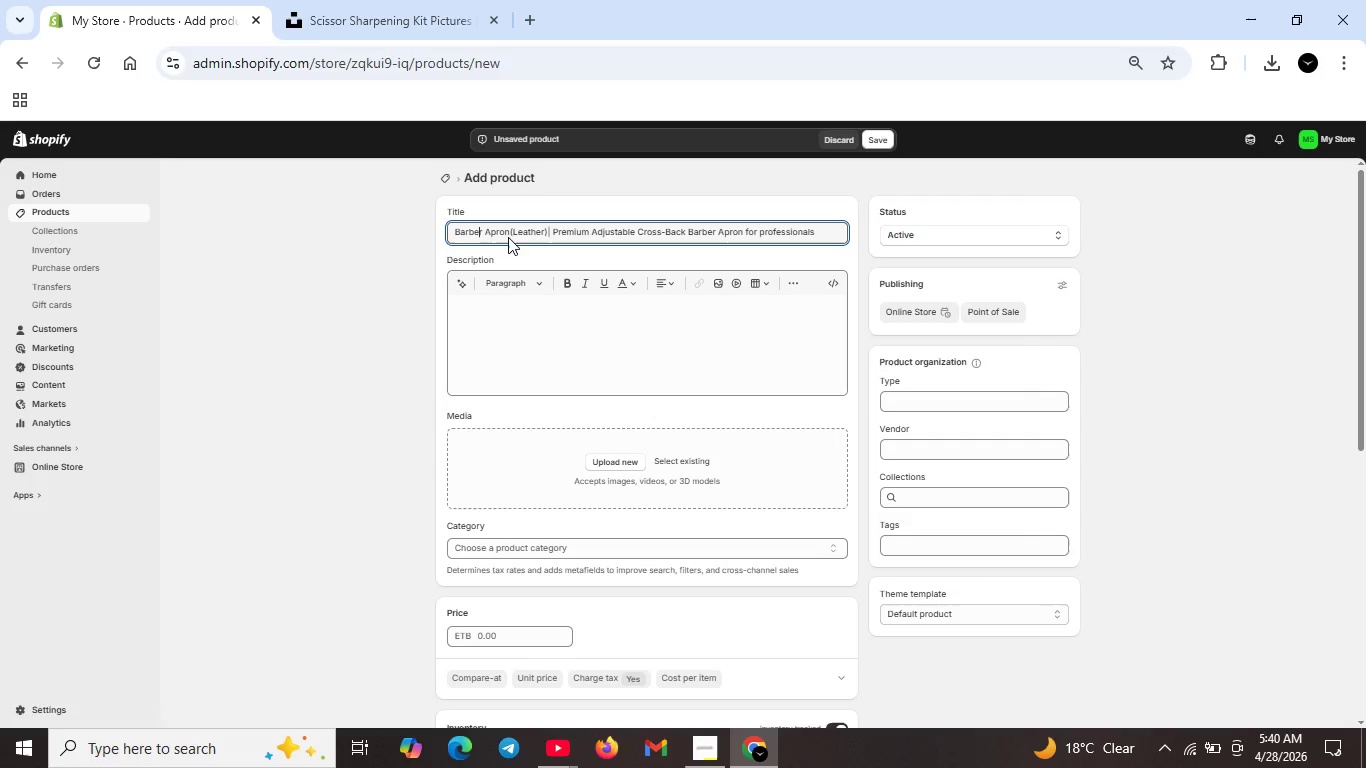 
left_click([511, 235])
 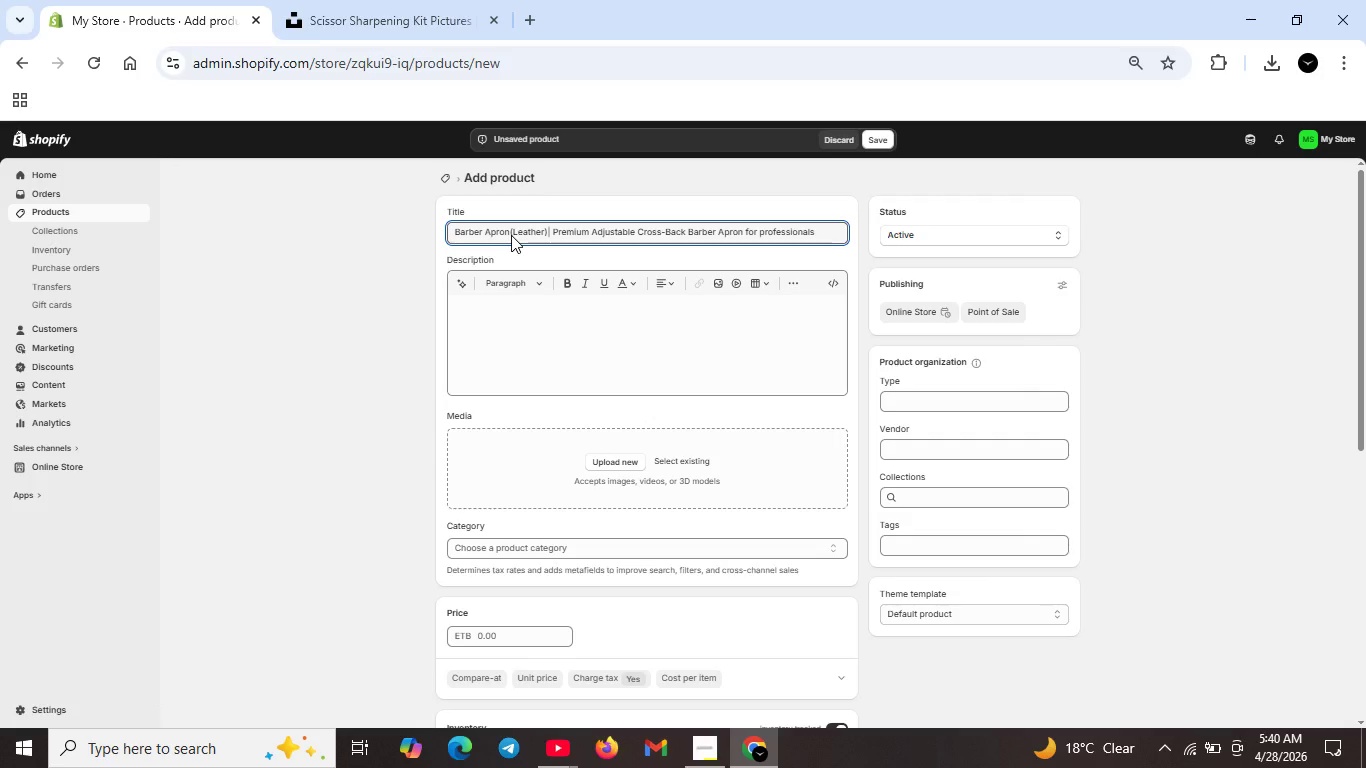 
key(Space)
 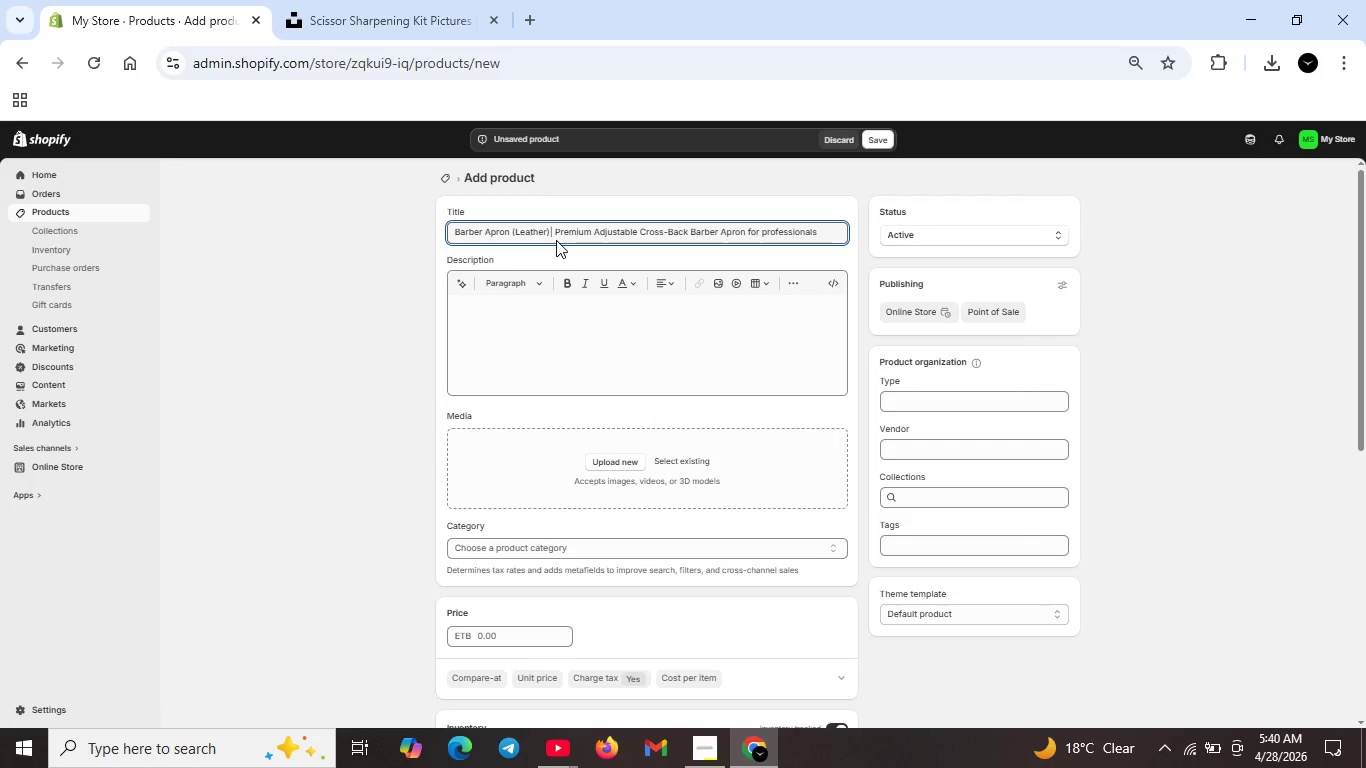 
left_click([550, 235])
 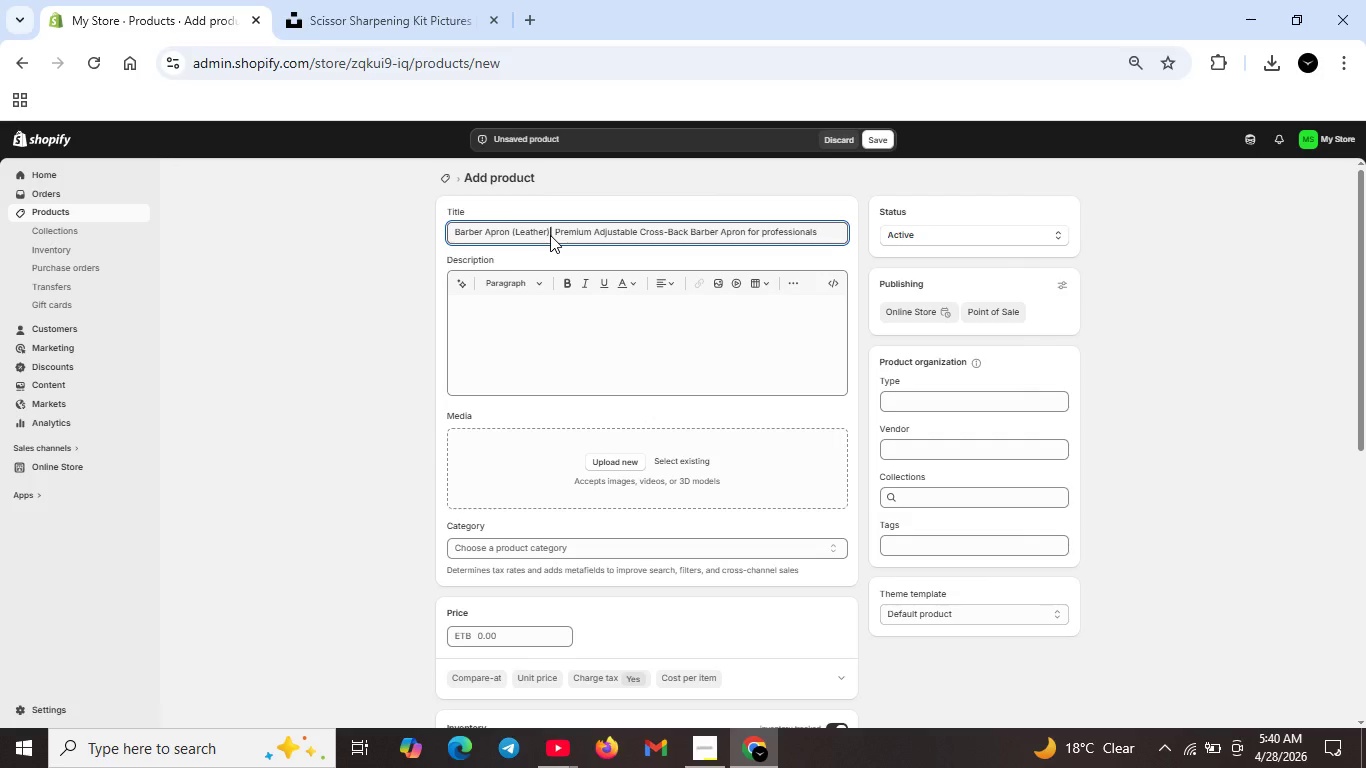 
key(Space)
 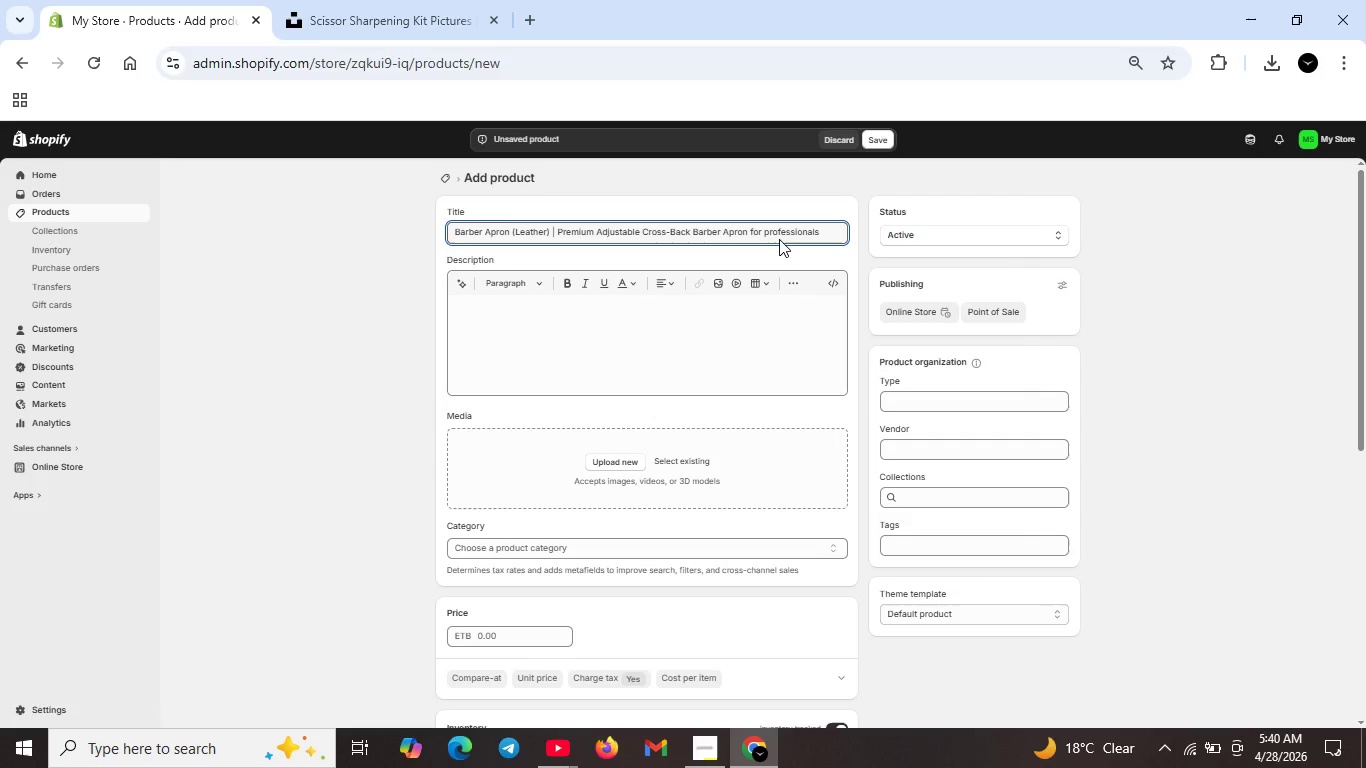 
wait(7.64)
 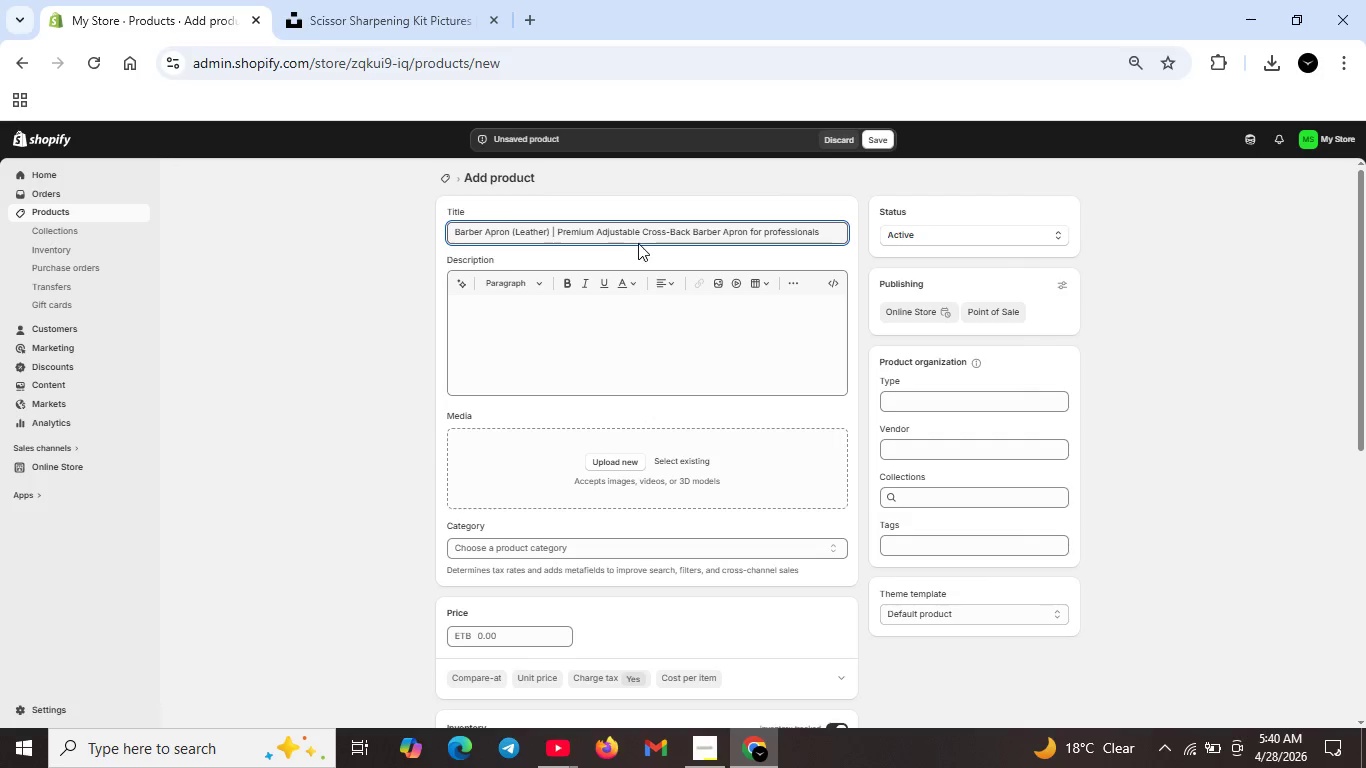 
left_click([770, 234])
 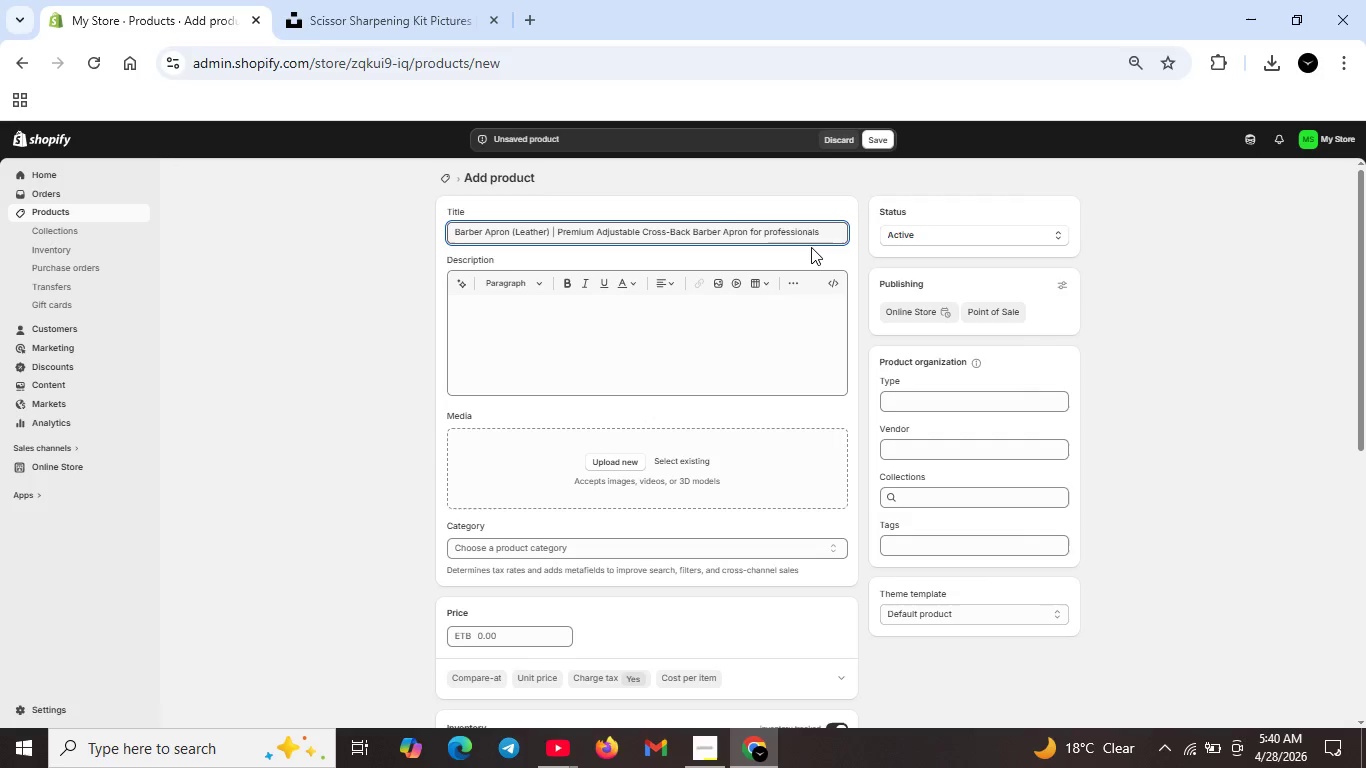 
key(Backspace)
 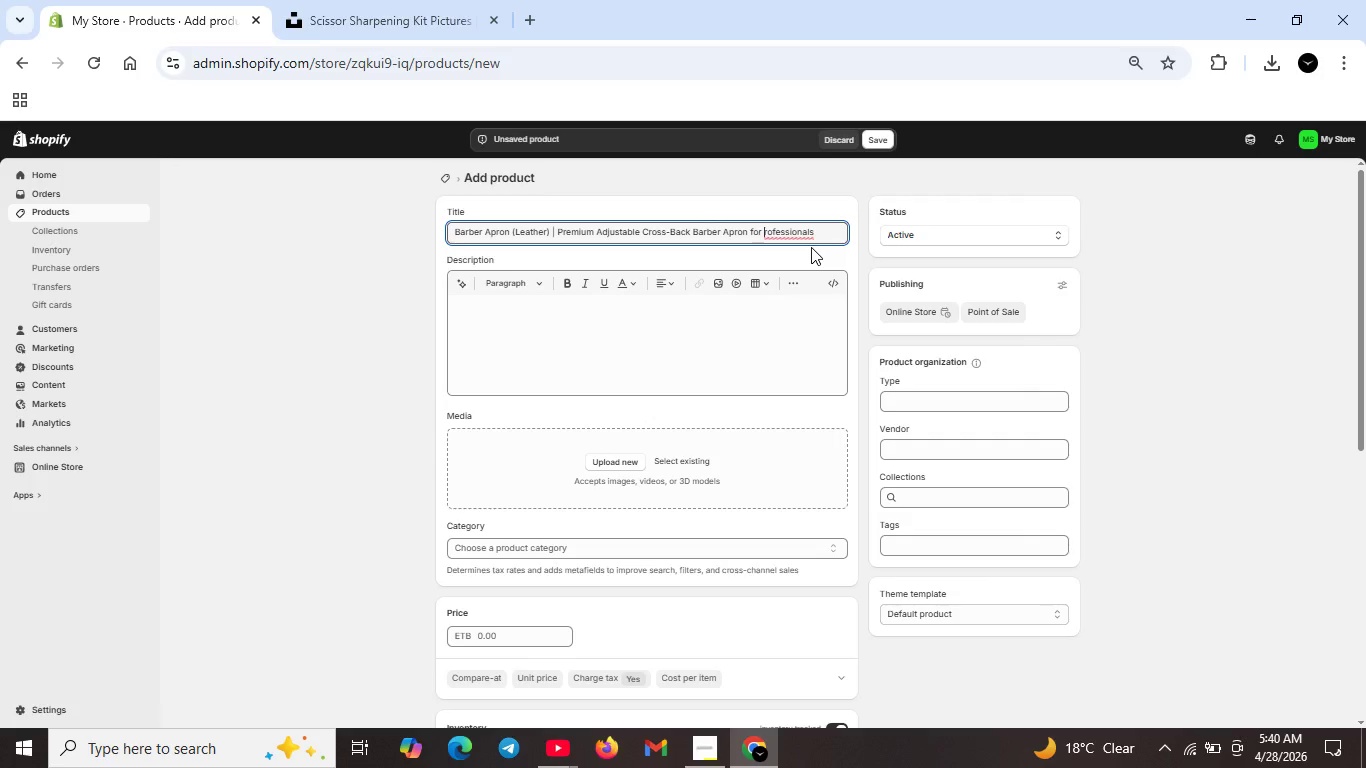 
key(Shift+ShiftLeft)
 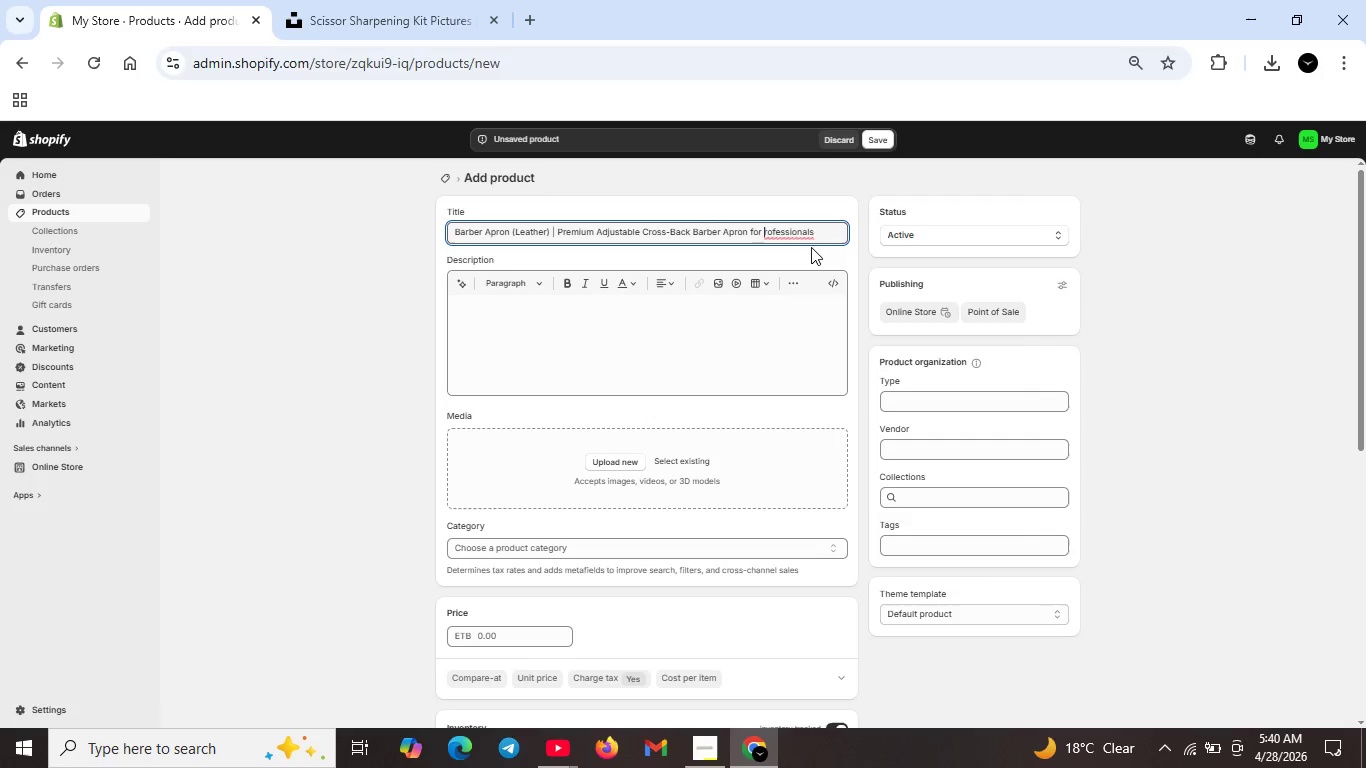 
key(P)
 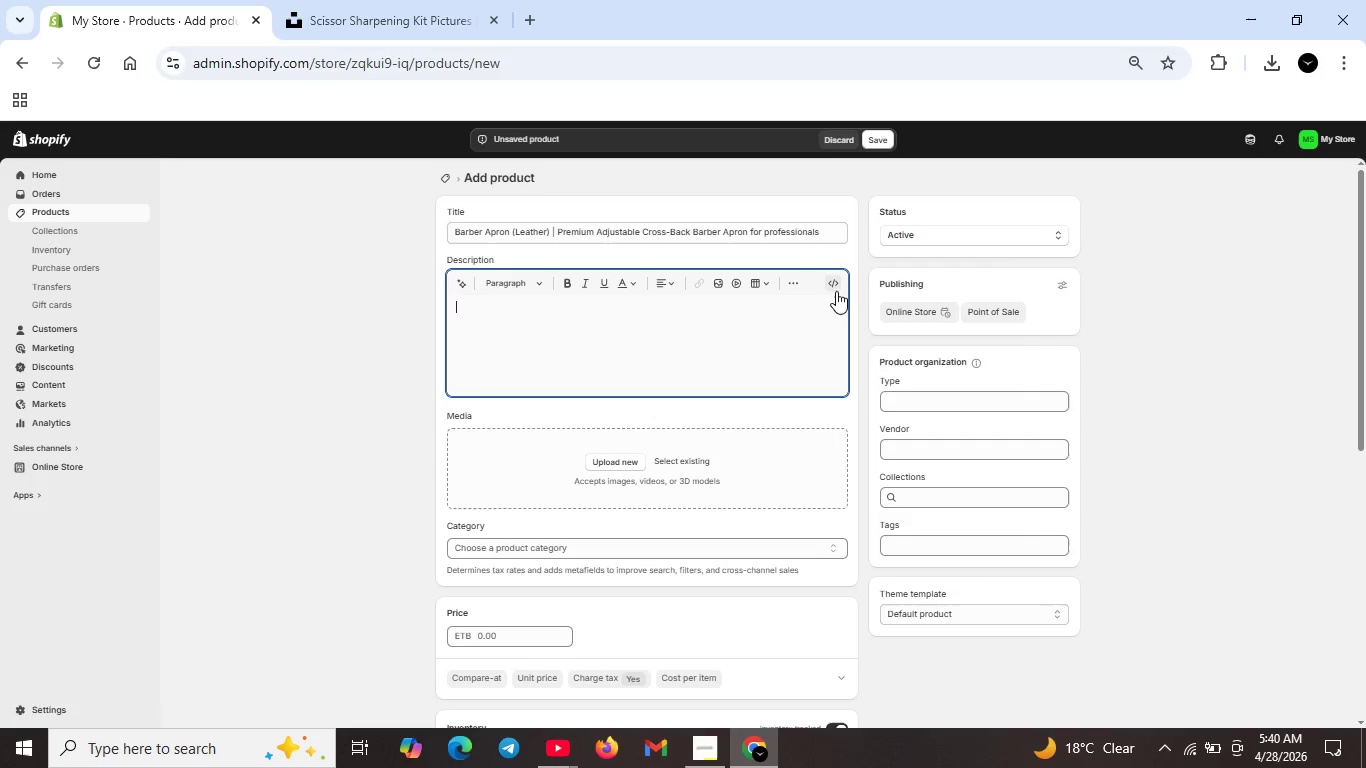 
left_click([840, 284])
 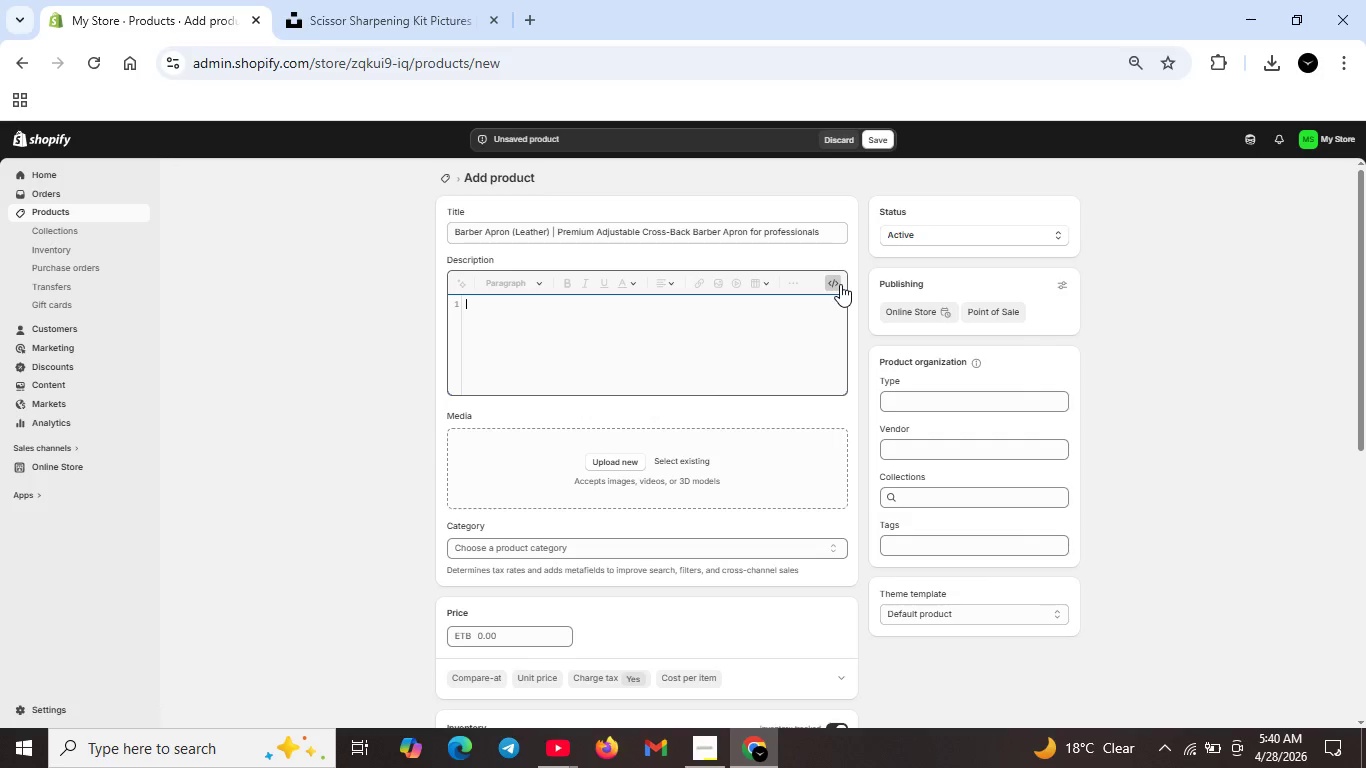 
type(<h2>Primu)
key(Backspace)
key(Backspace)
key(Backspace)
type(emium Leather Barber Apron for Professional Barbs</h3>)
key(Backspace)
key(Backspace)
type(2>/)
 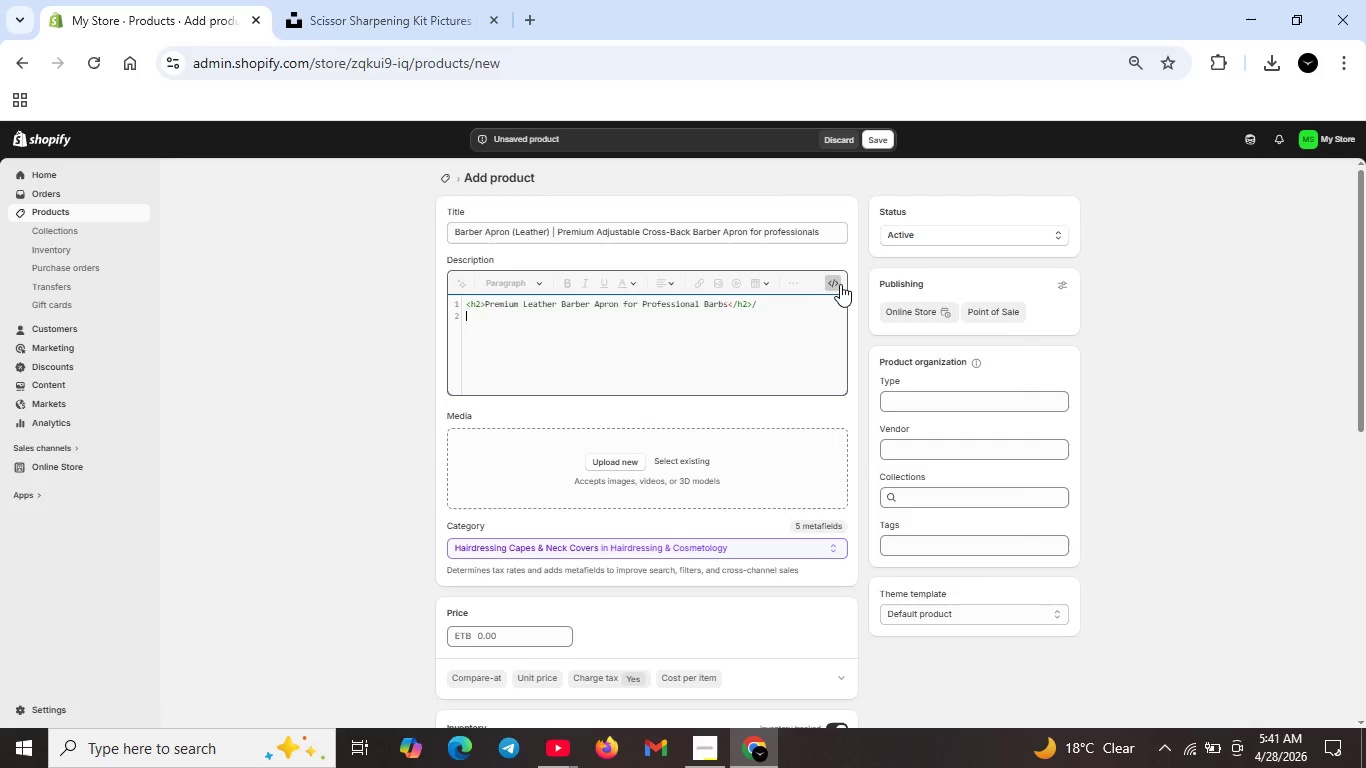 
 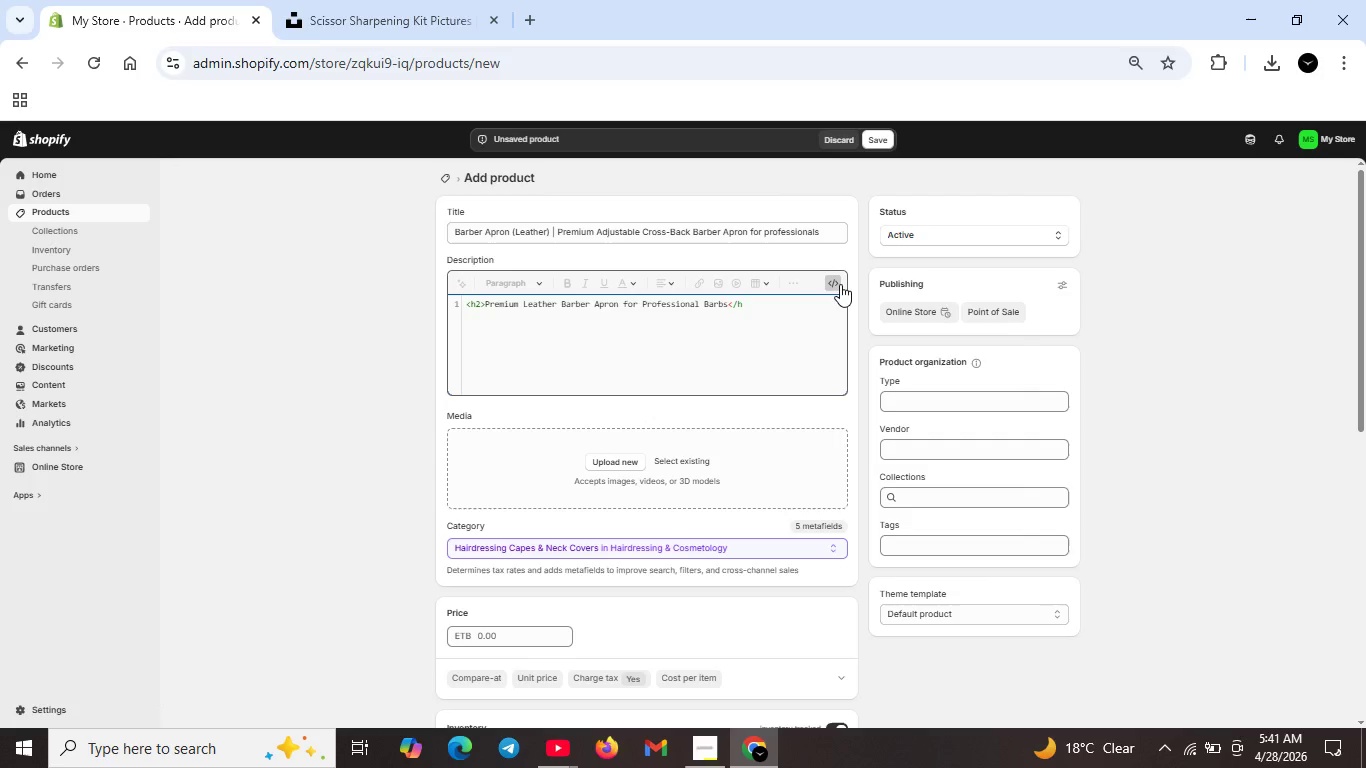 
key(Enter)
 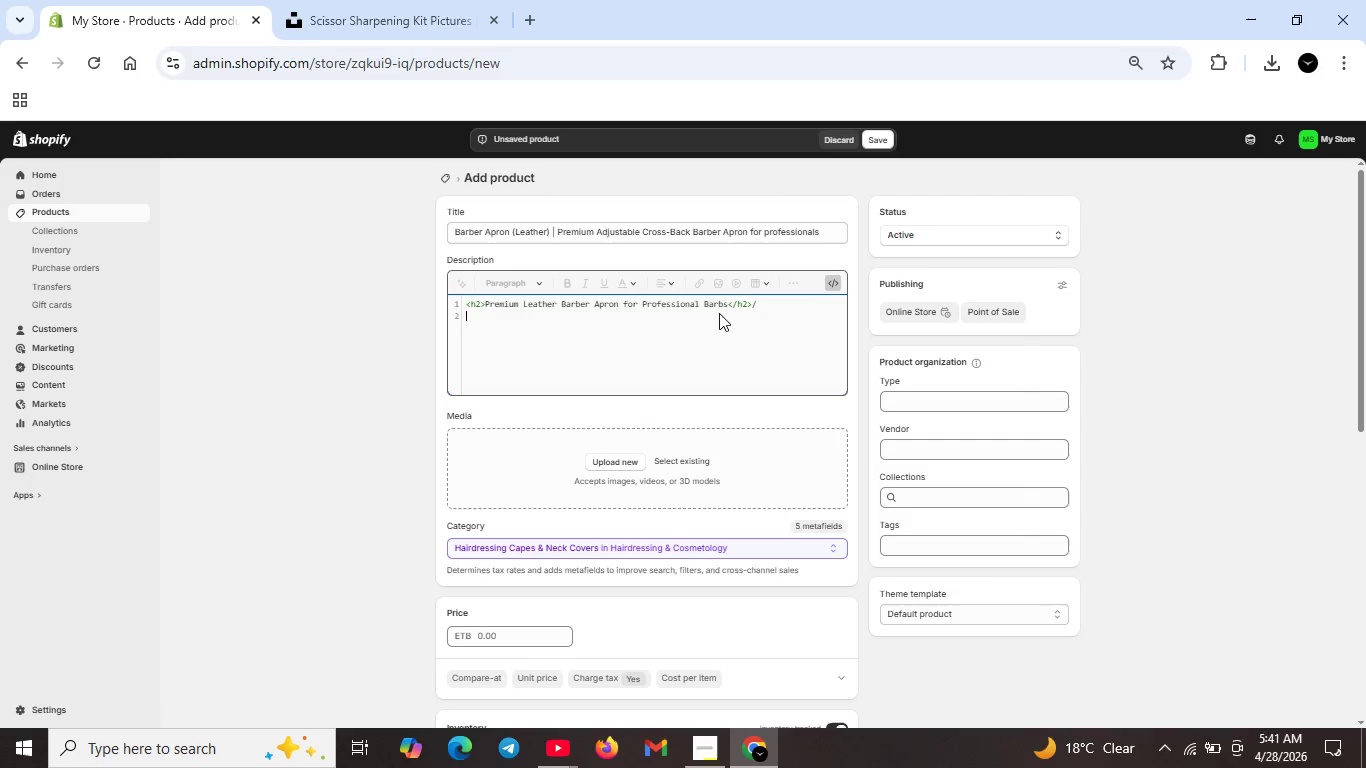 
left_click([717, 313])
 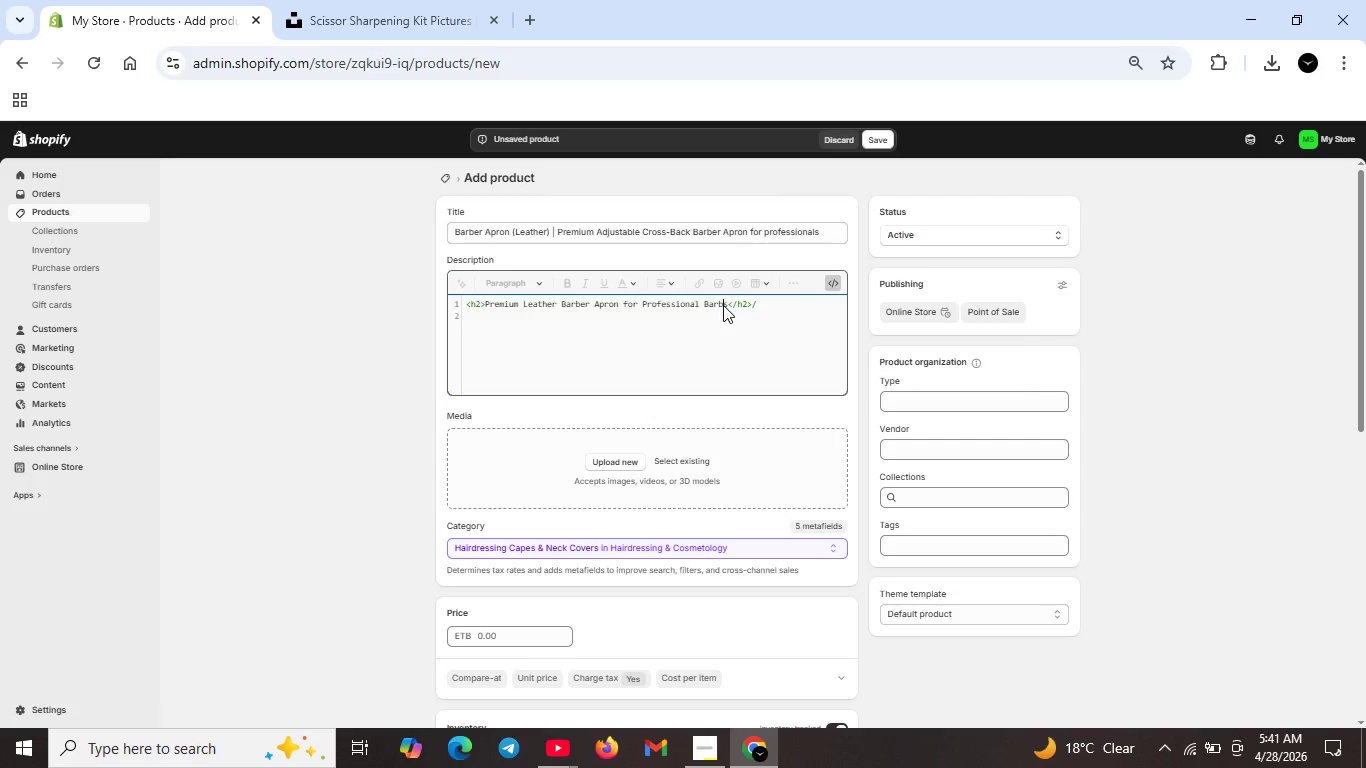 
left_click([723, 305])
 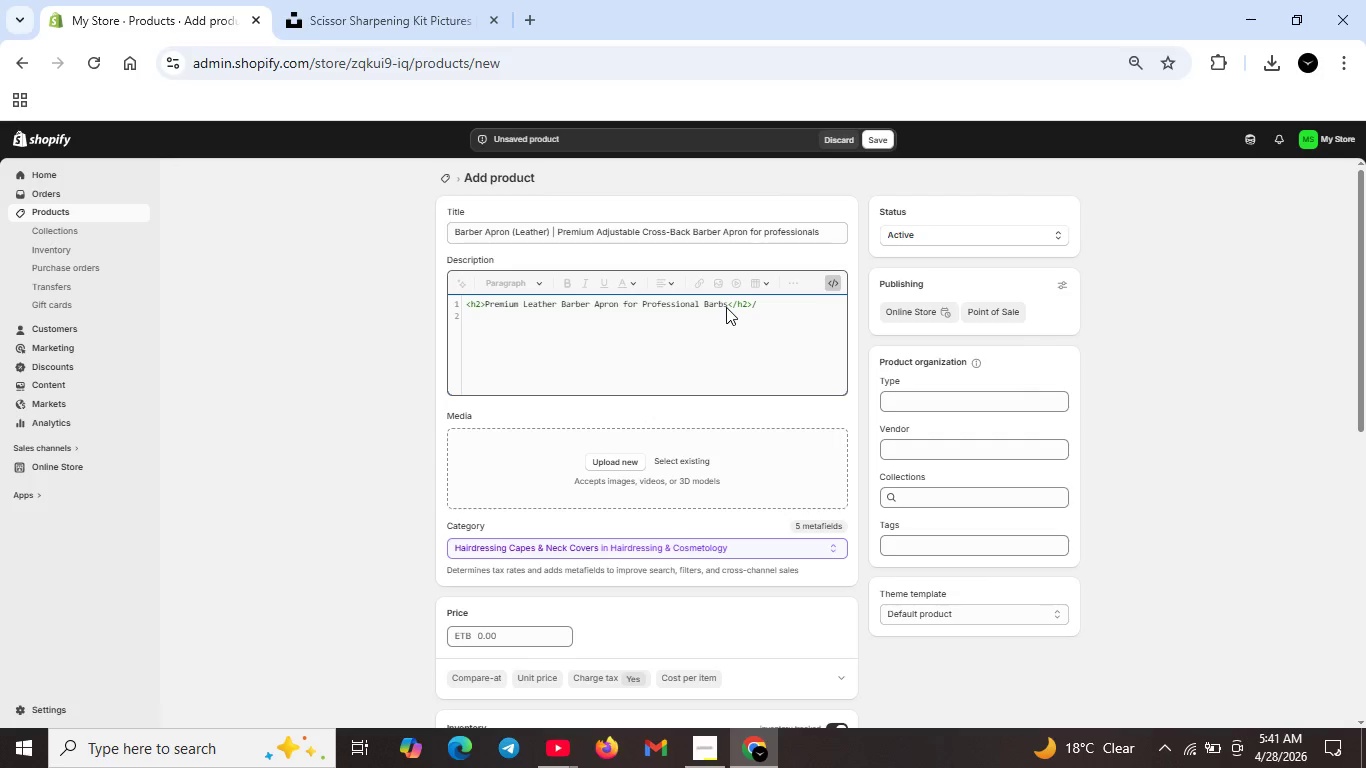 
key(E)
 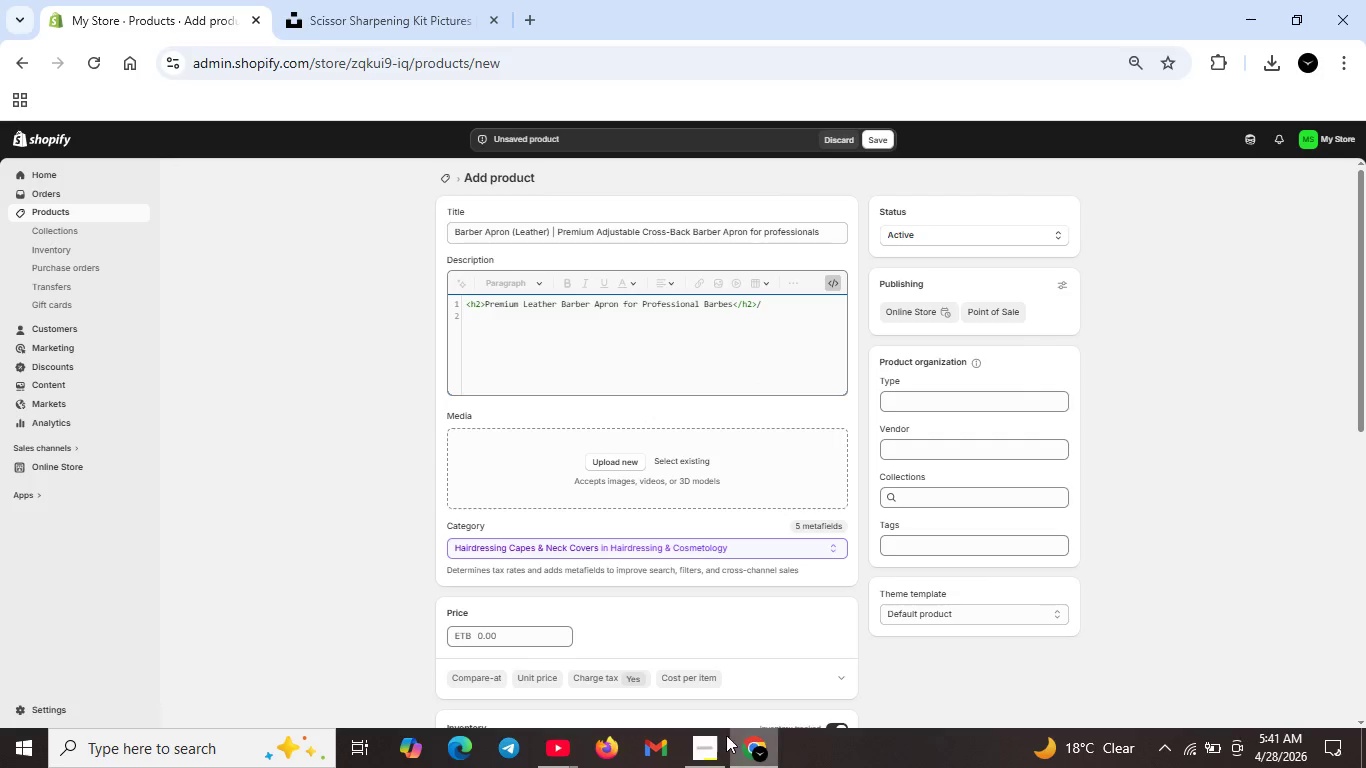 
left_click([697, 740])